 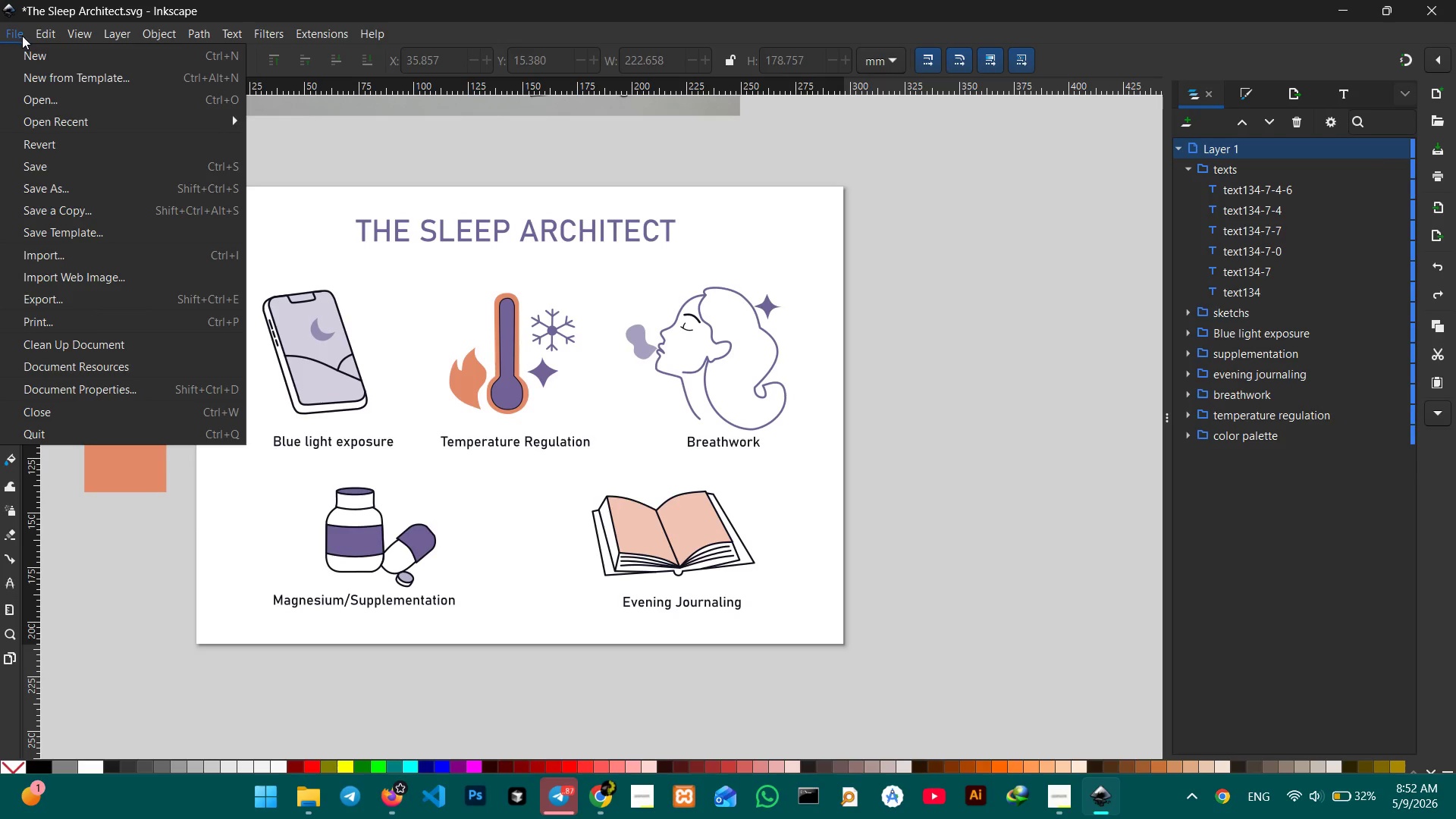 
left_click([65, 68])
 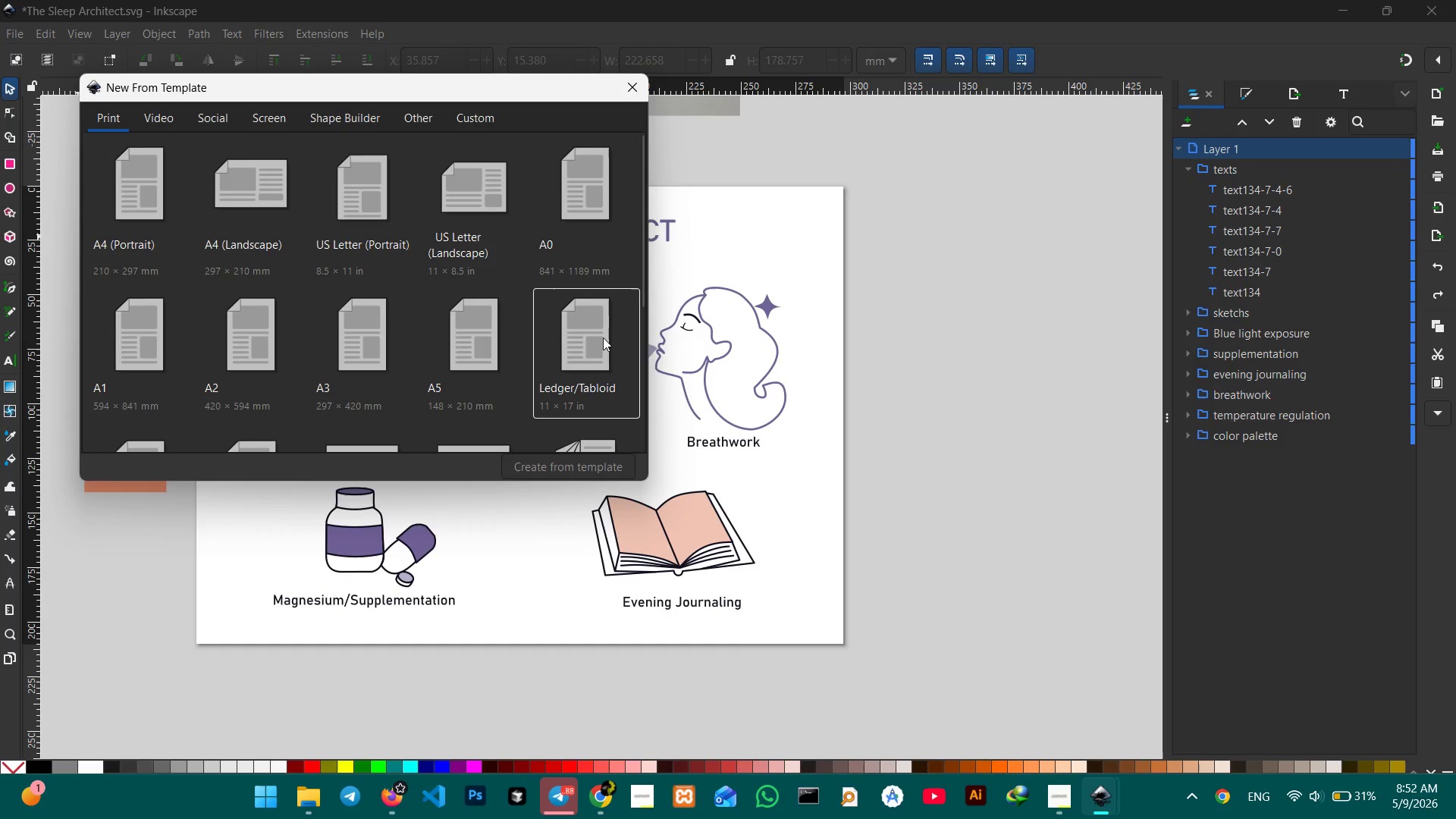 
scroll: coordinate [460, 281], scroll_direction: down, amount: 6.0
 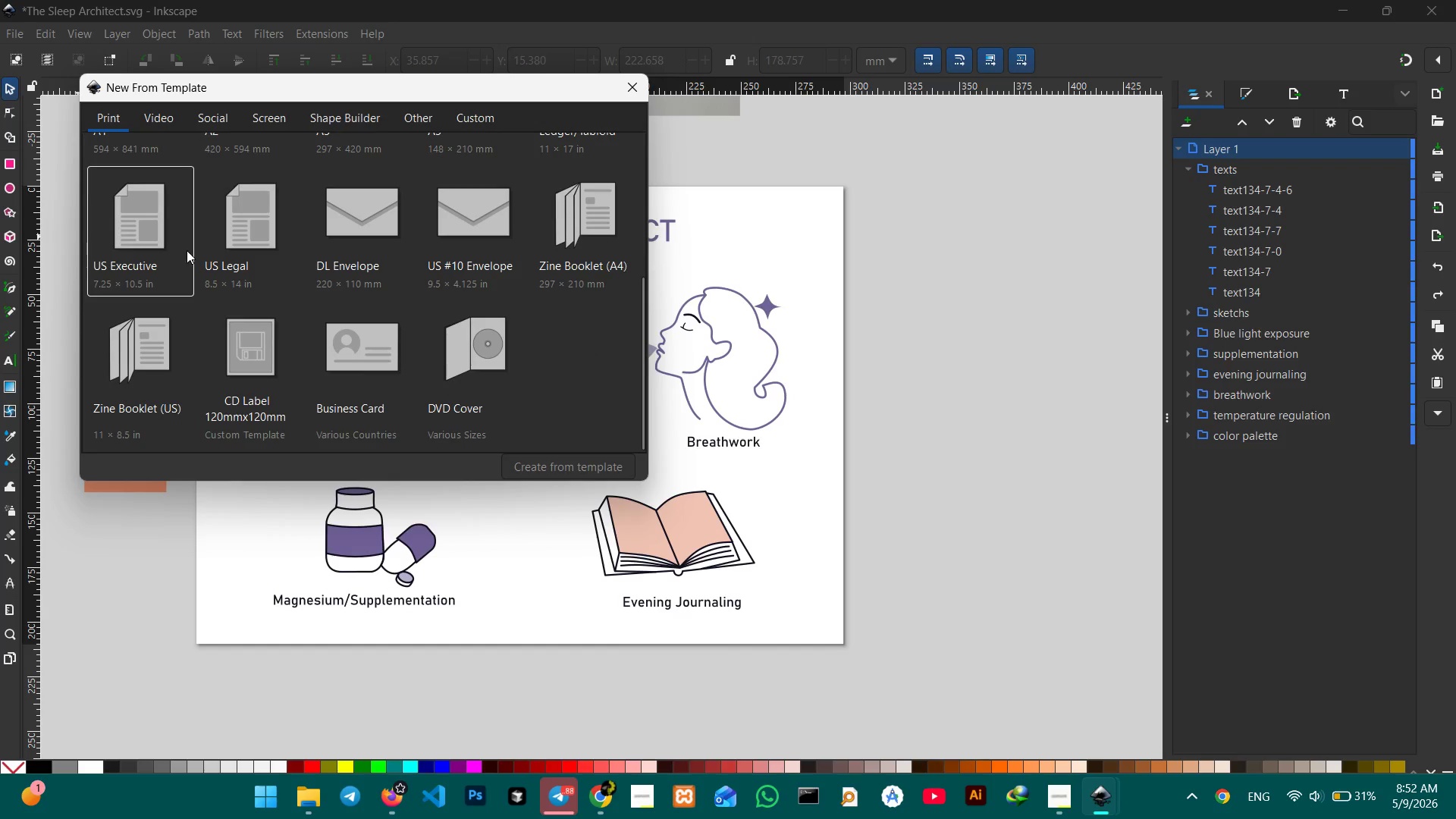 
scroll: coordinate [265, 249], scroll_direction: up, amount: 2.0
 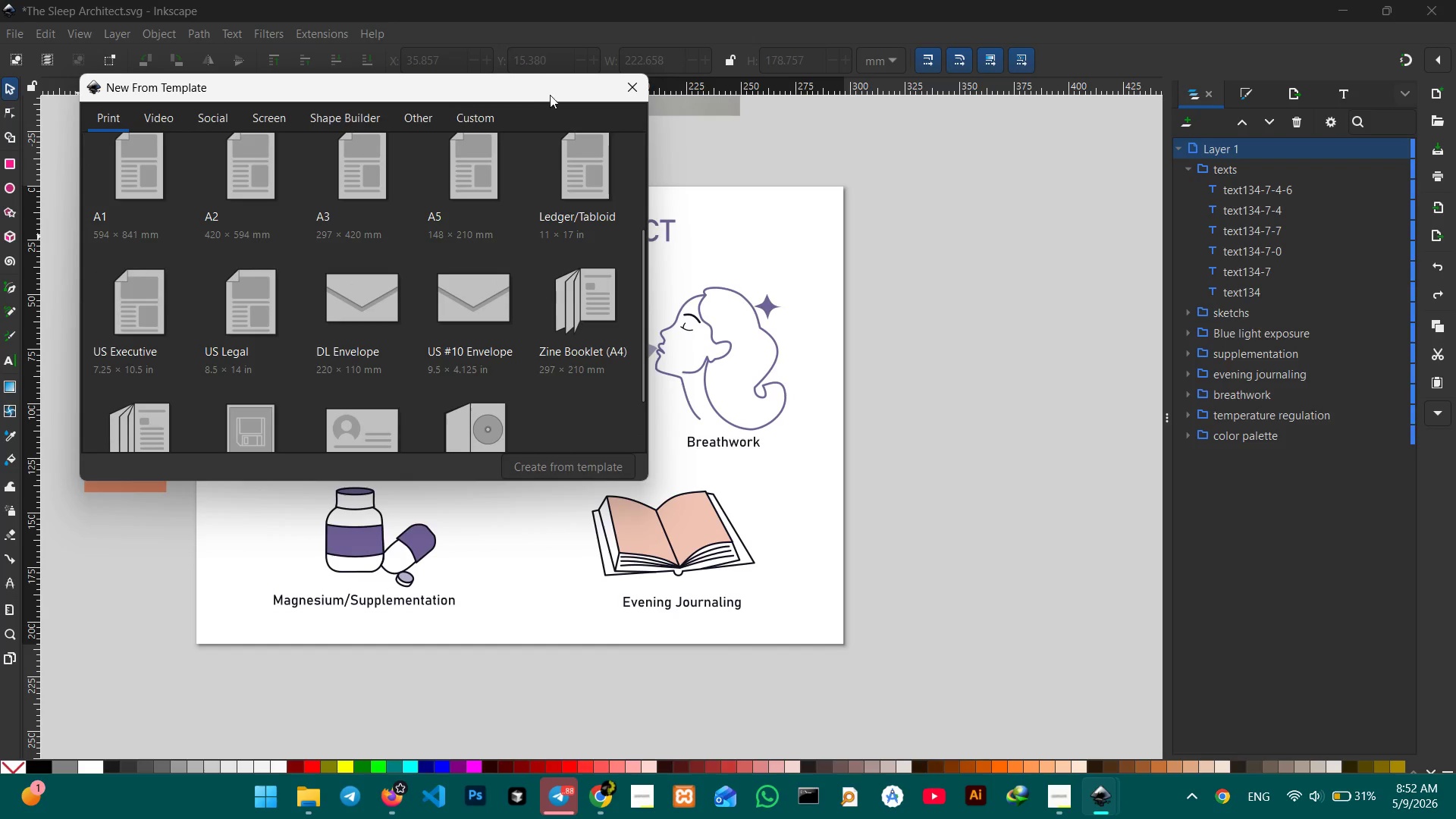 
left_click([423, 115])
 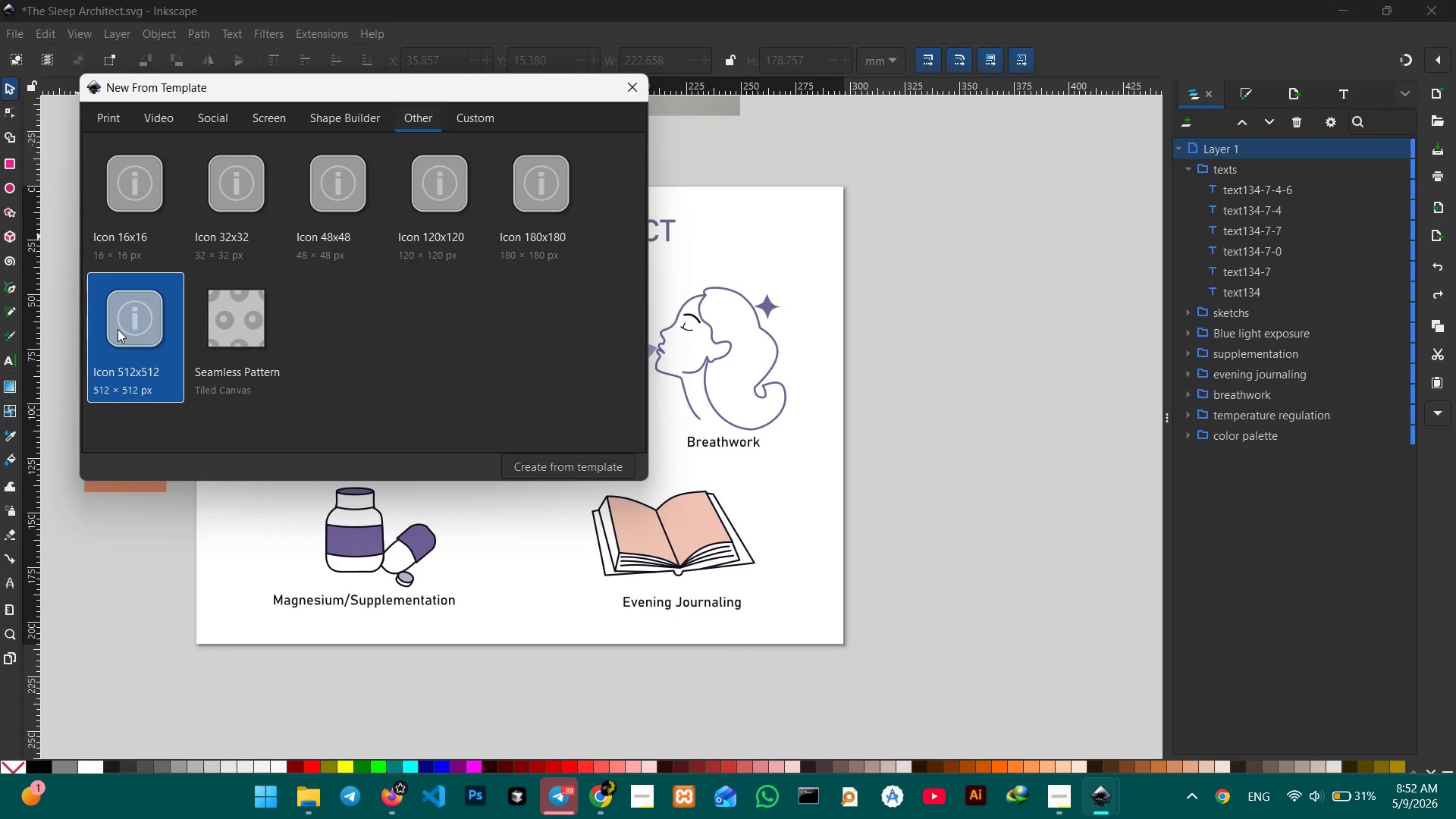 
wait(8.25)
 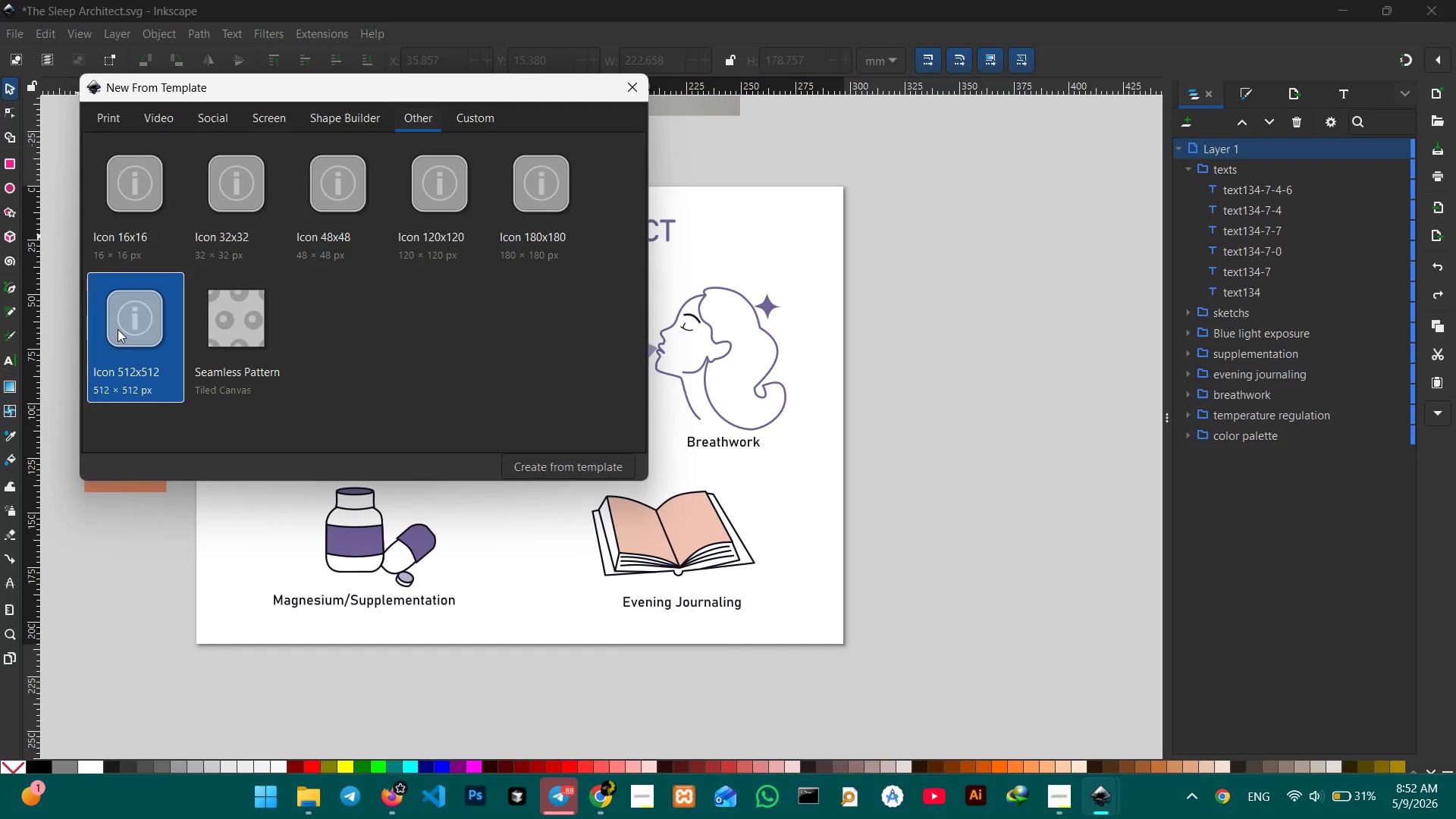 
left_click([752, 443])
 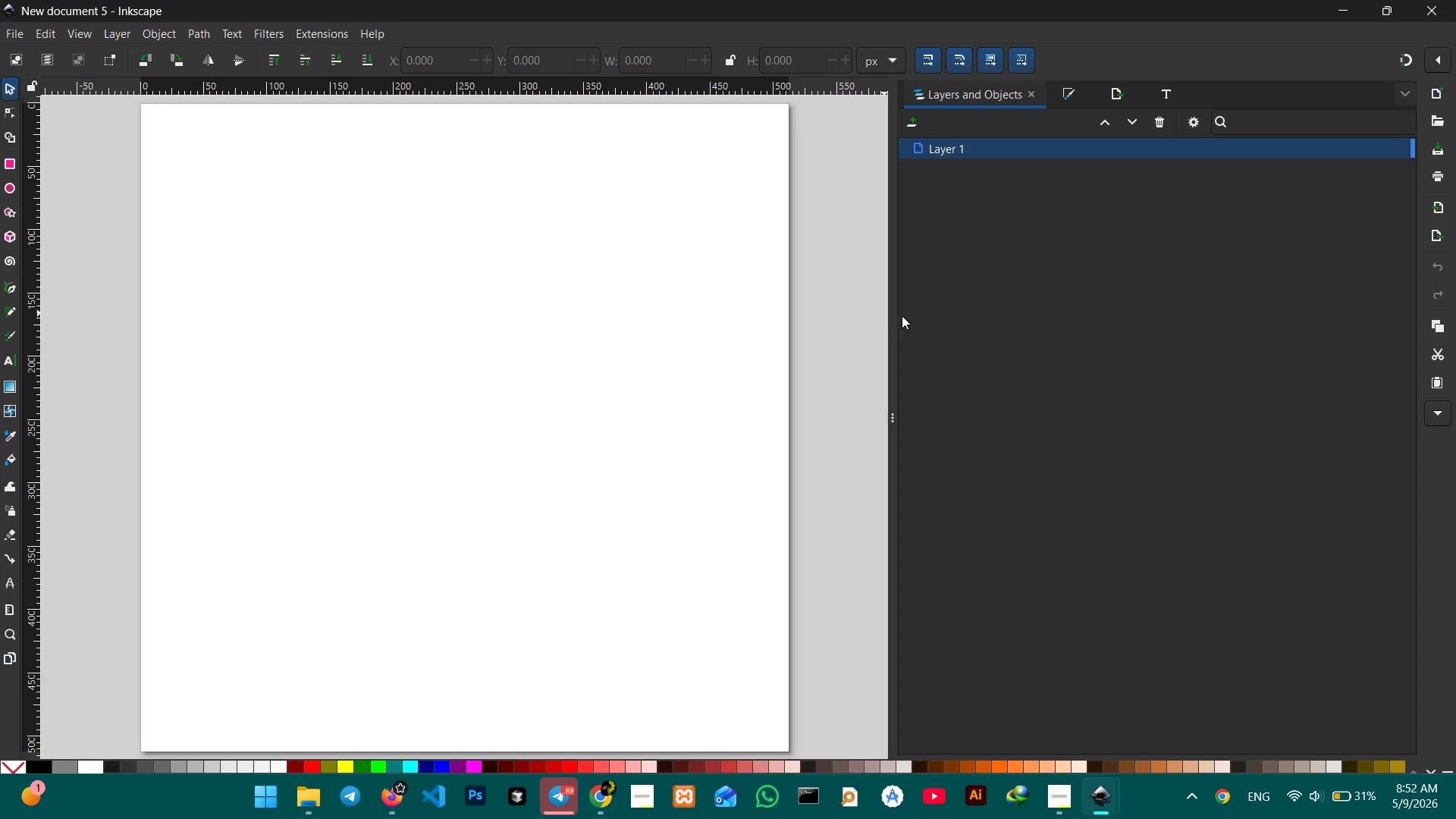 
left_click_drag(start_coordinate=[896, 315], to_coordinate=[1218, 306])
 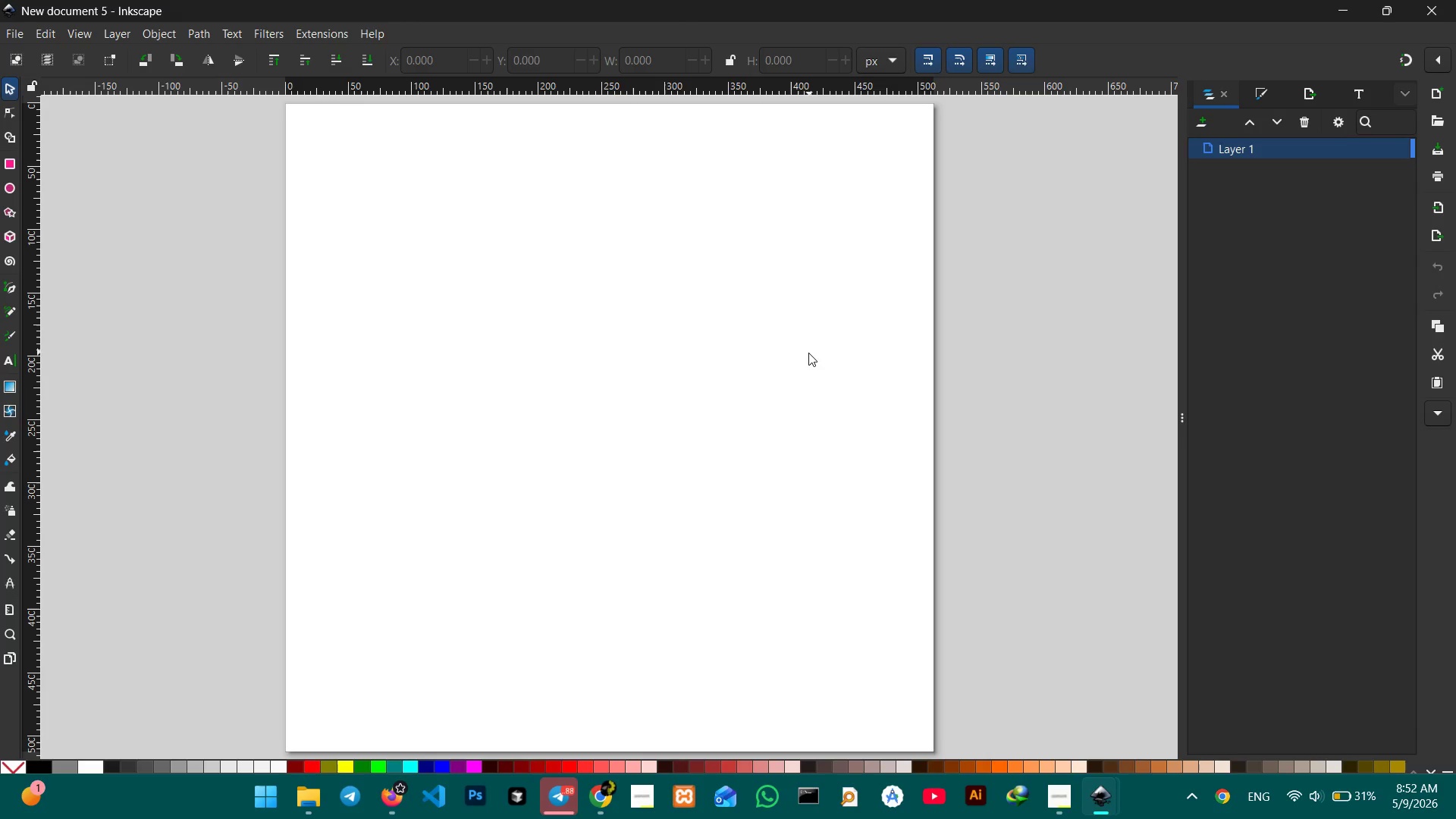 
hold_key(key=ControlLeft, duration=0.69)
scroll: coordinate [808, 353], scroll_direction: down, amount: 2.0
 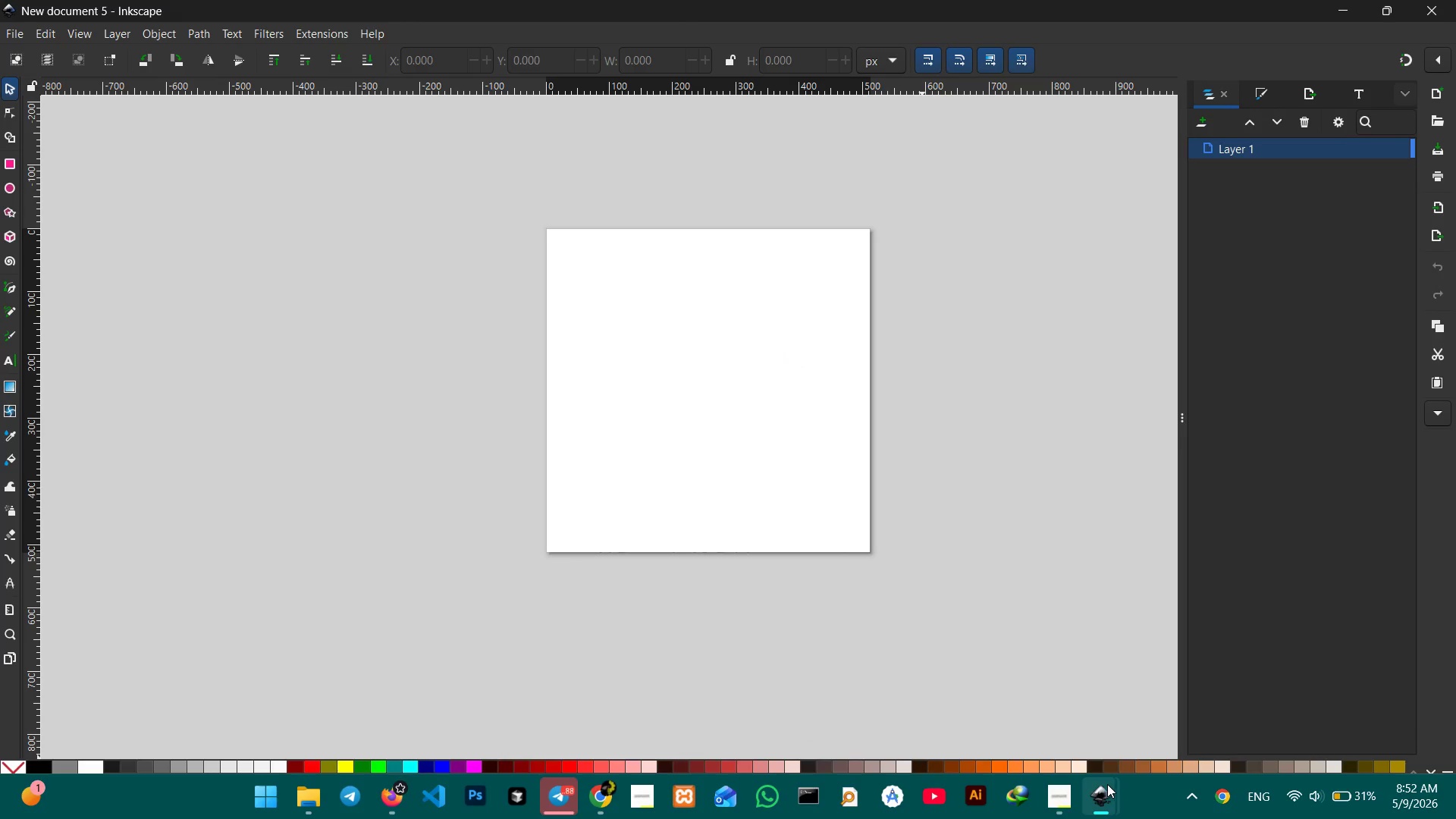 
left_click([1021, 731])
 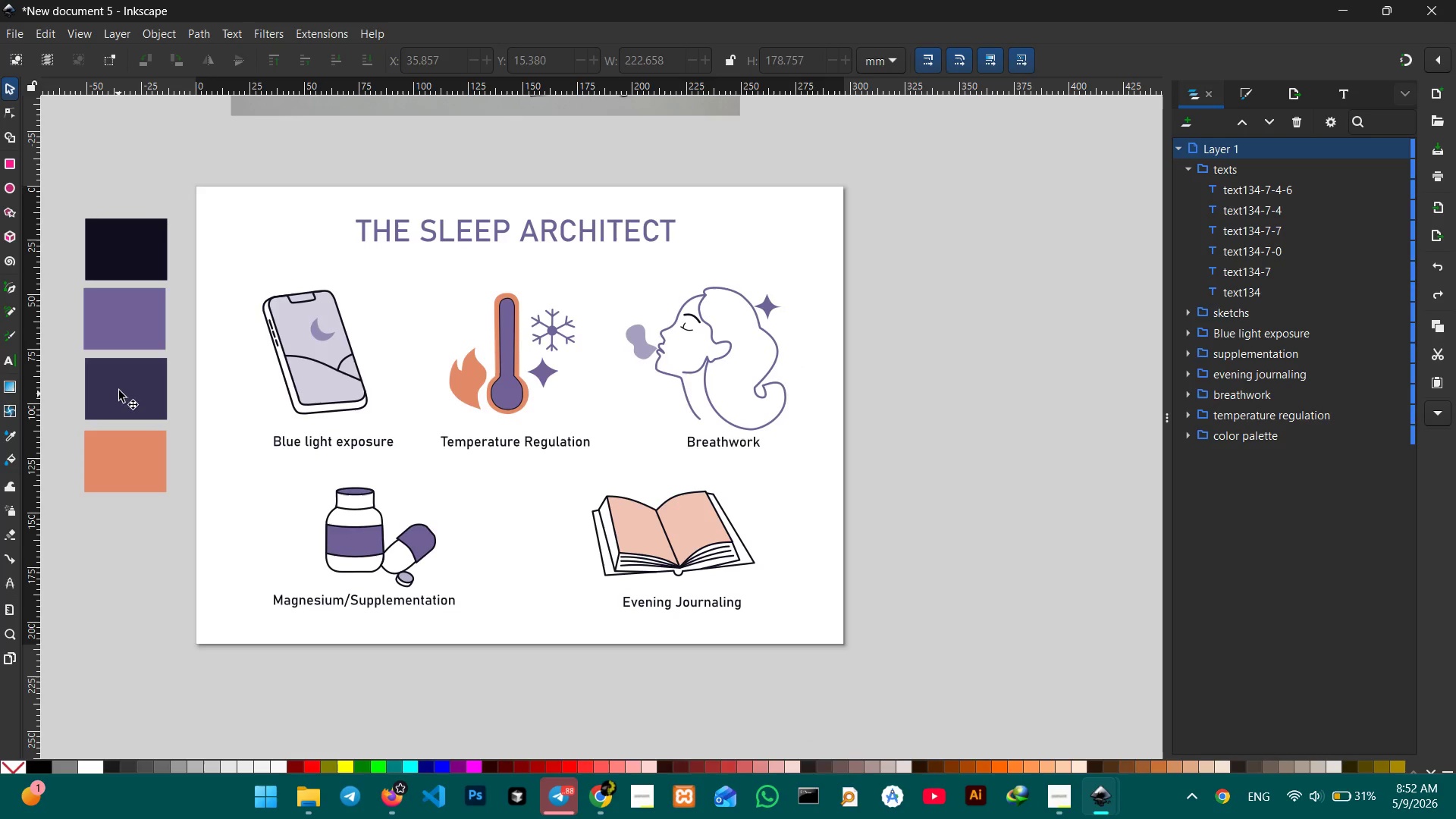 
left_click([299, 370])
 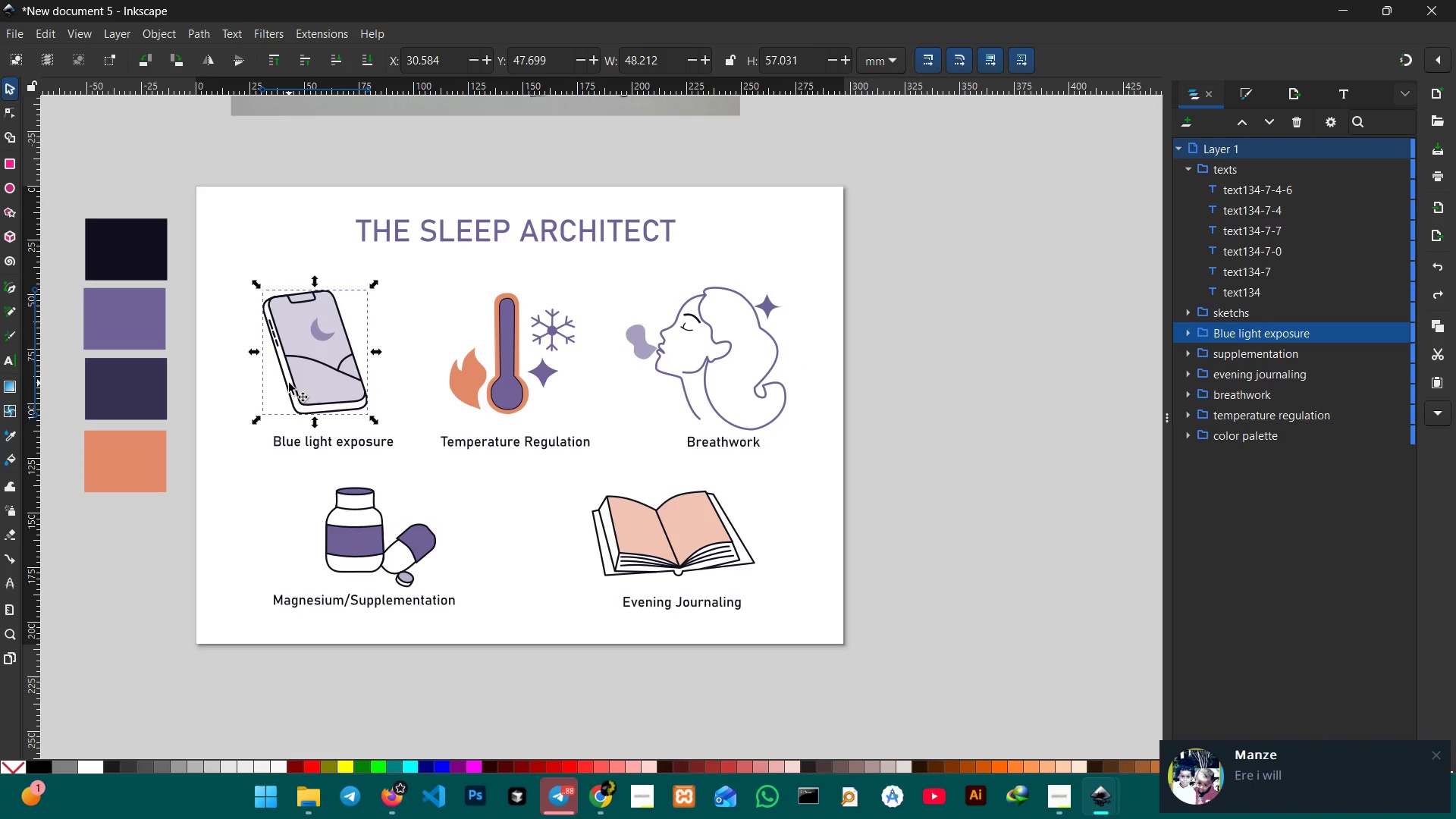 
hold_key(key=ShiftLeft, duration=3.92)
left_click([500, 375])
 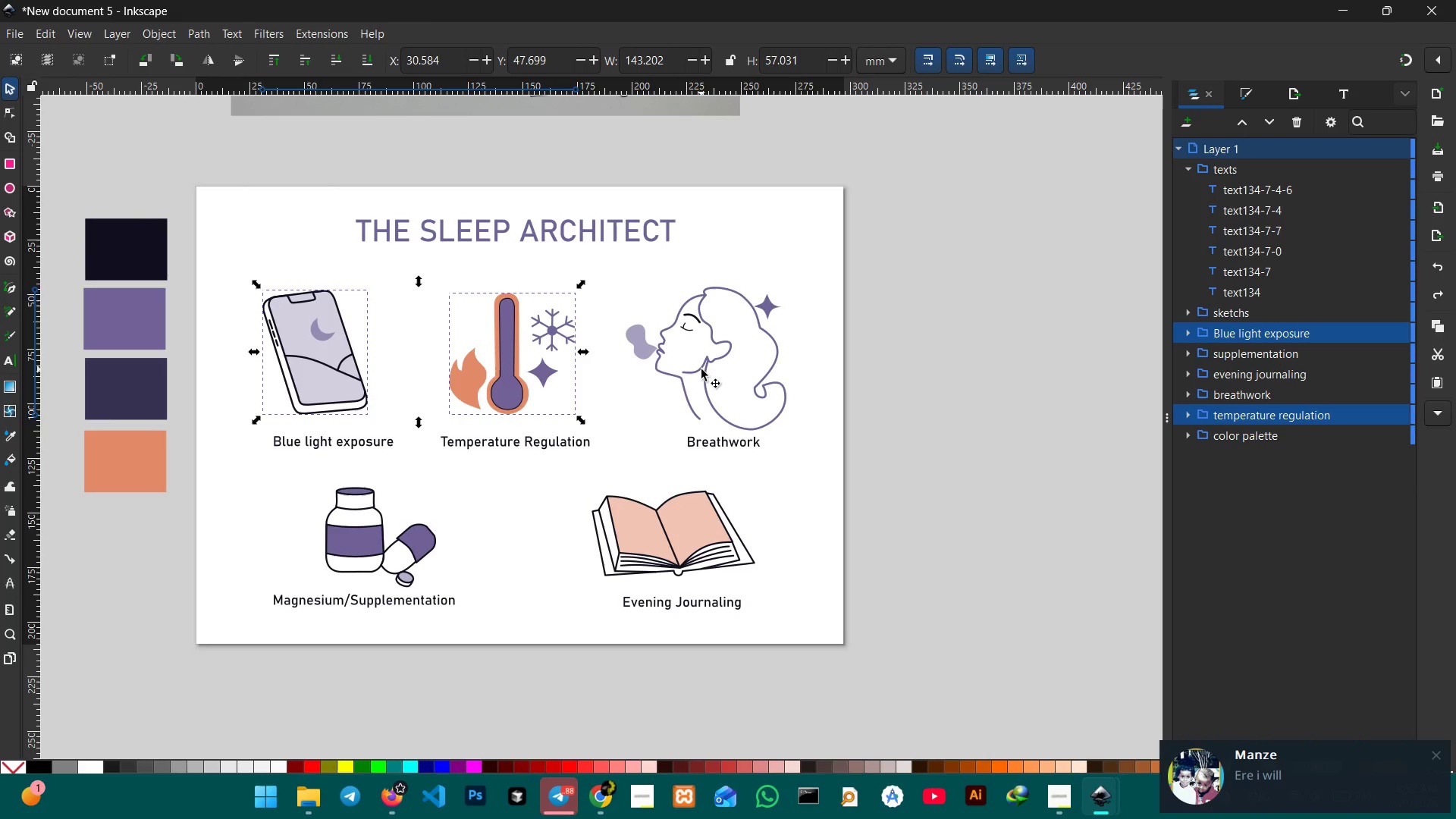 
left_click([701, 369])
 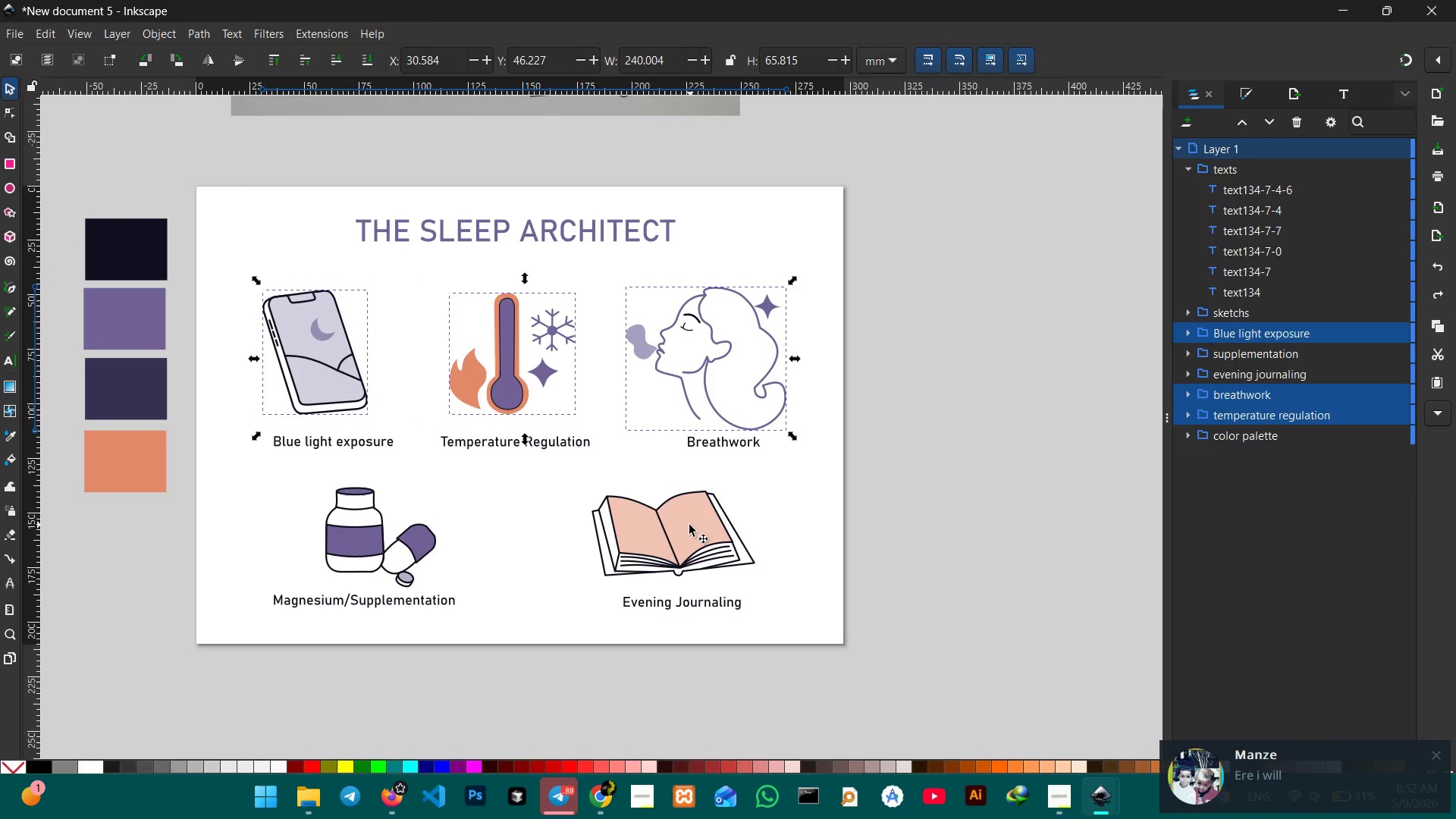 
left_click([688, 525])
 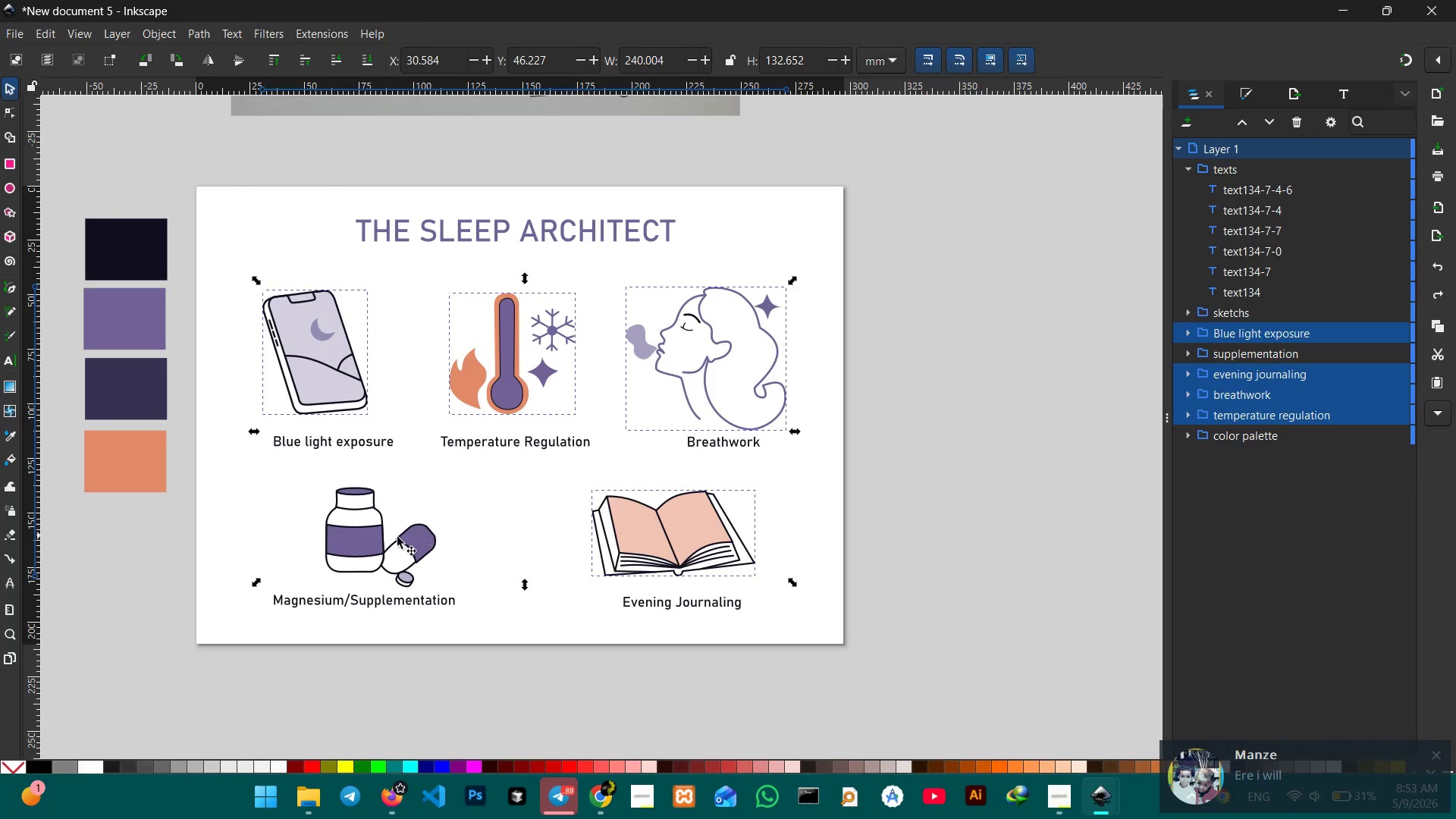 
left_click([397, 537])
 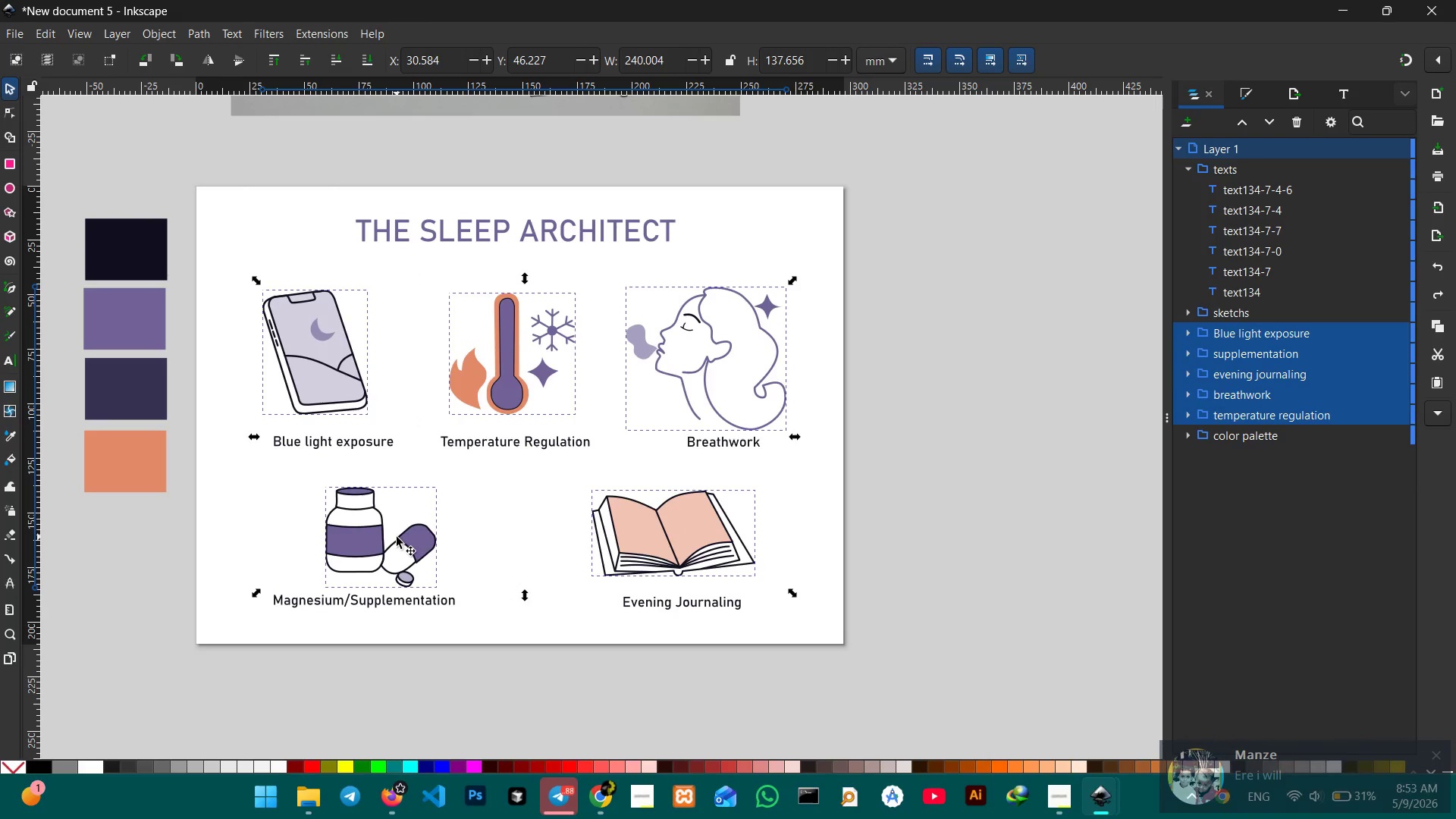 
key(Control+V)
 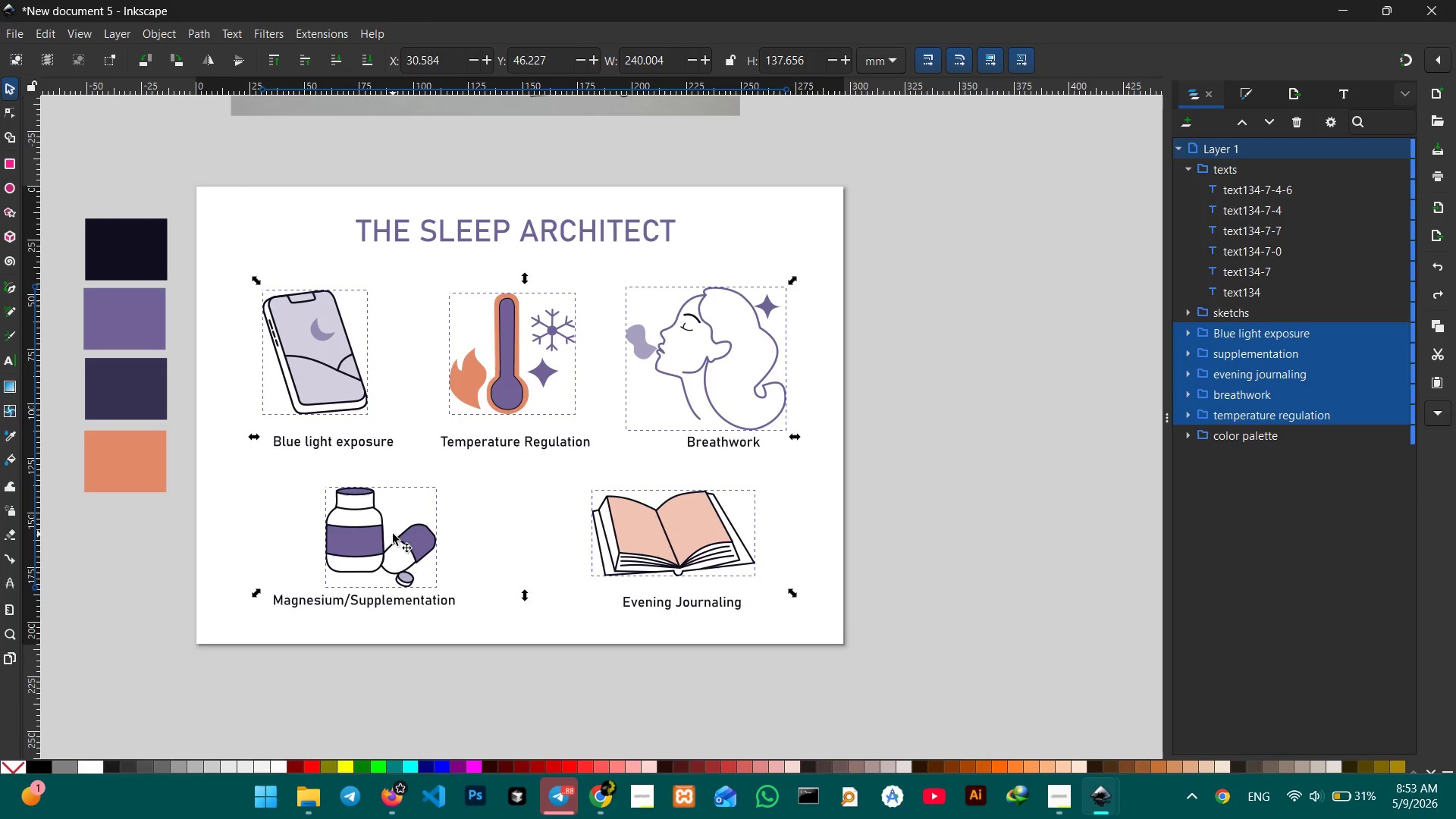 
hold_key(key=C, duration=0.56)
 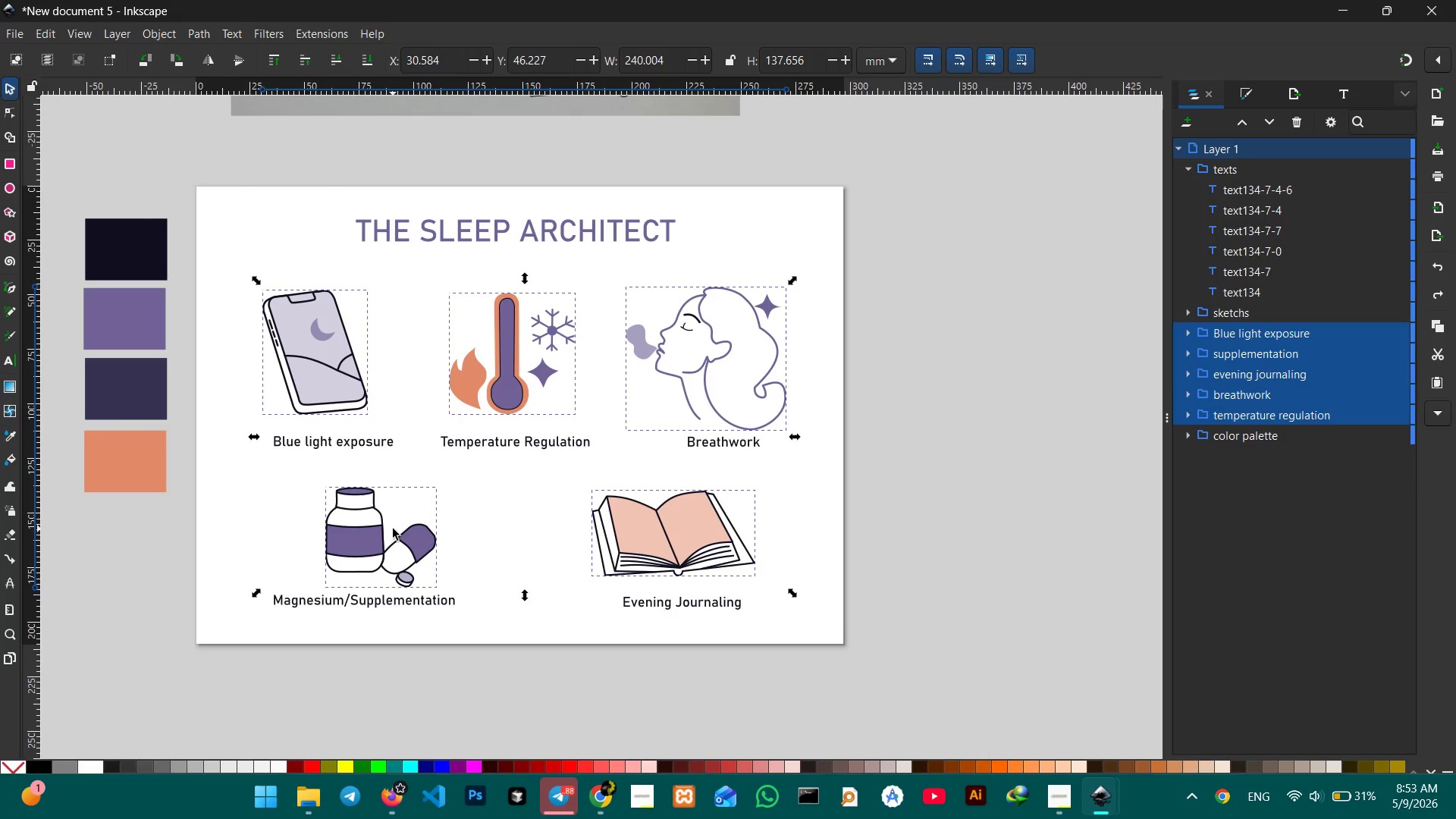 
hold_key(key=C, duration=0.38)
 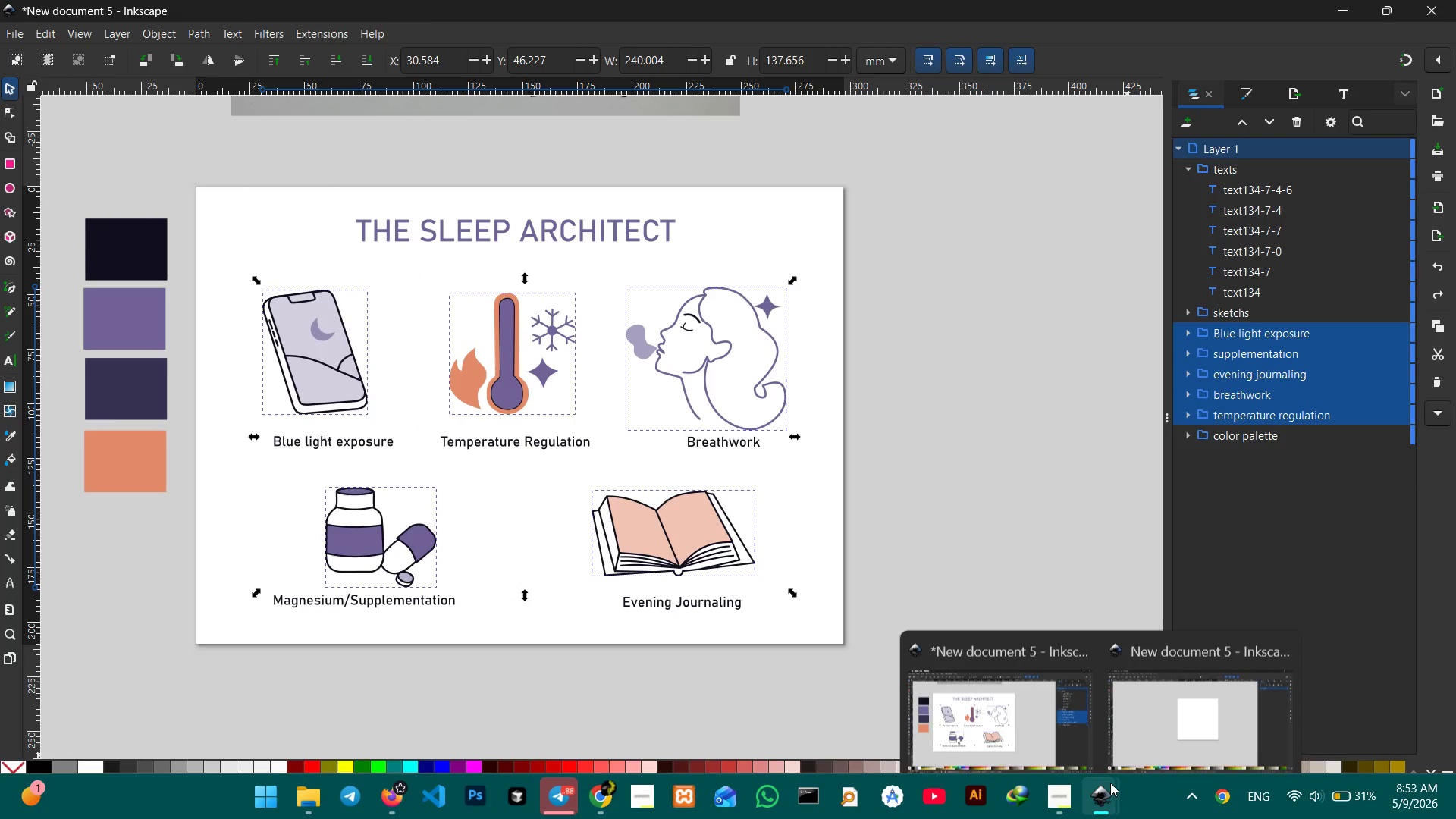 
left_click([1171, 739])
 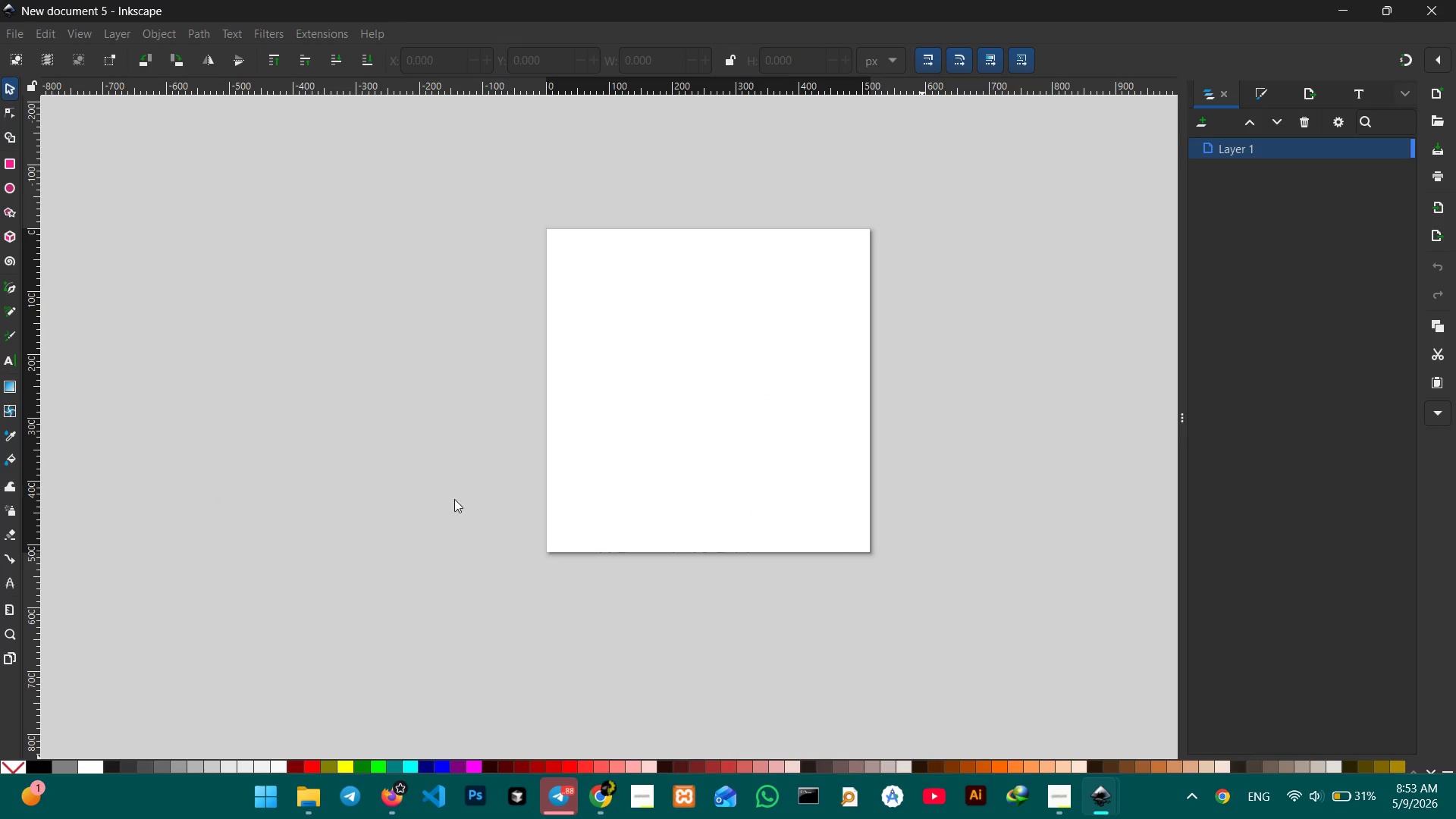 
key(Control+V)
 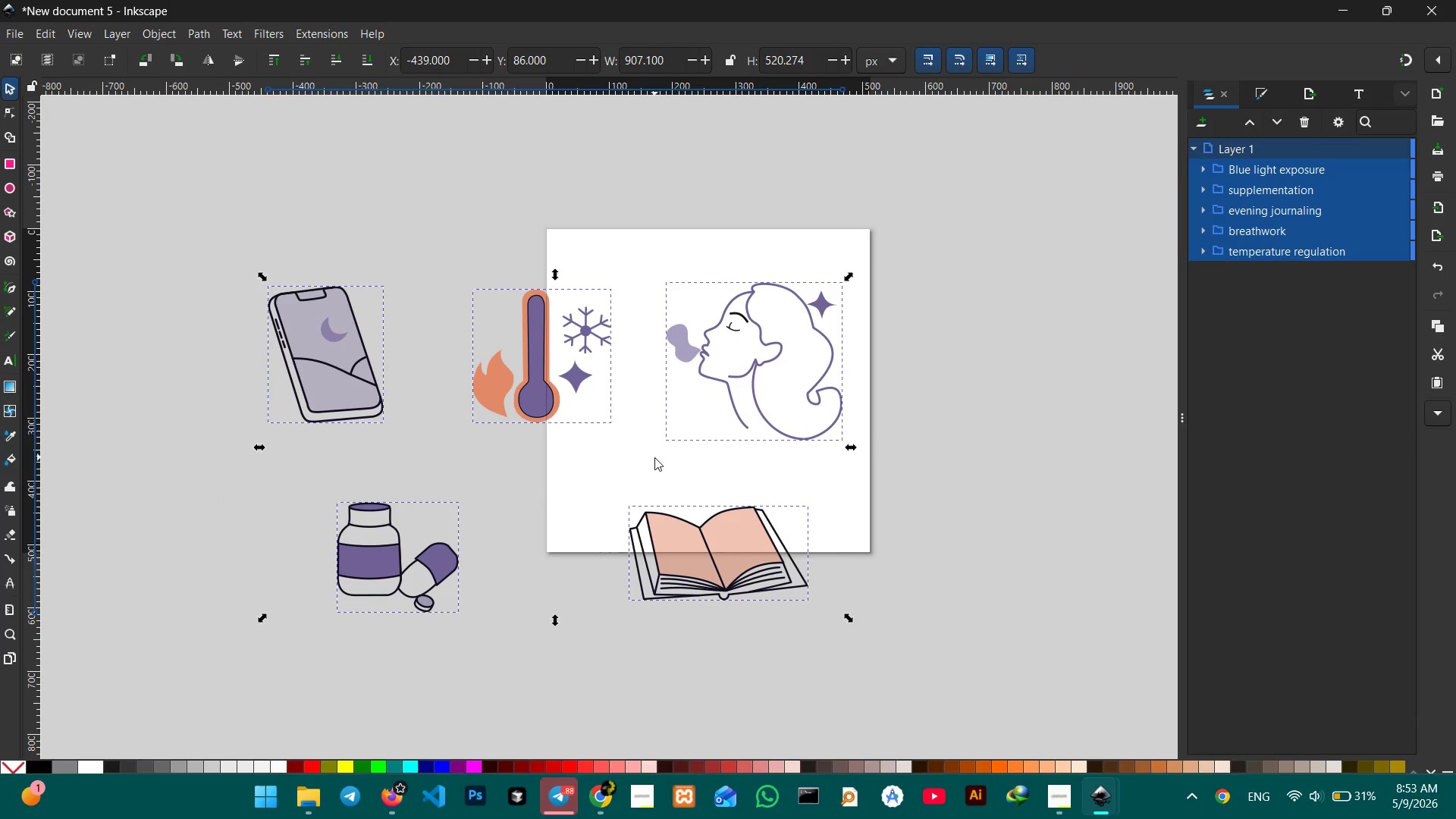 
hold_key(key=ControlLeft, duration=0.59)
scroll: coordinate [654, 460], scroll_direction: down, amount: 2.0
 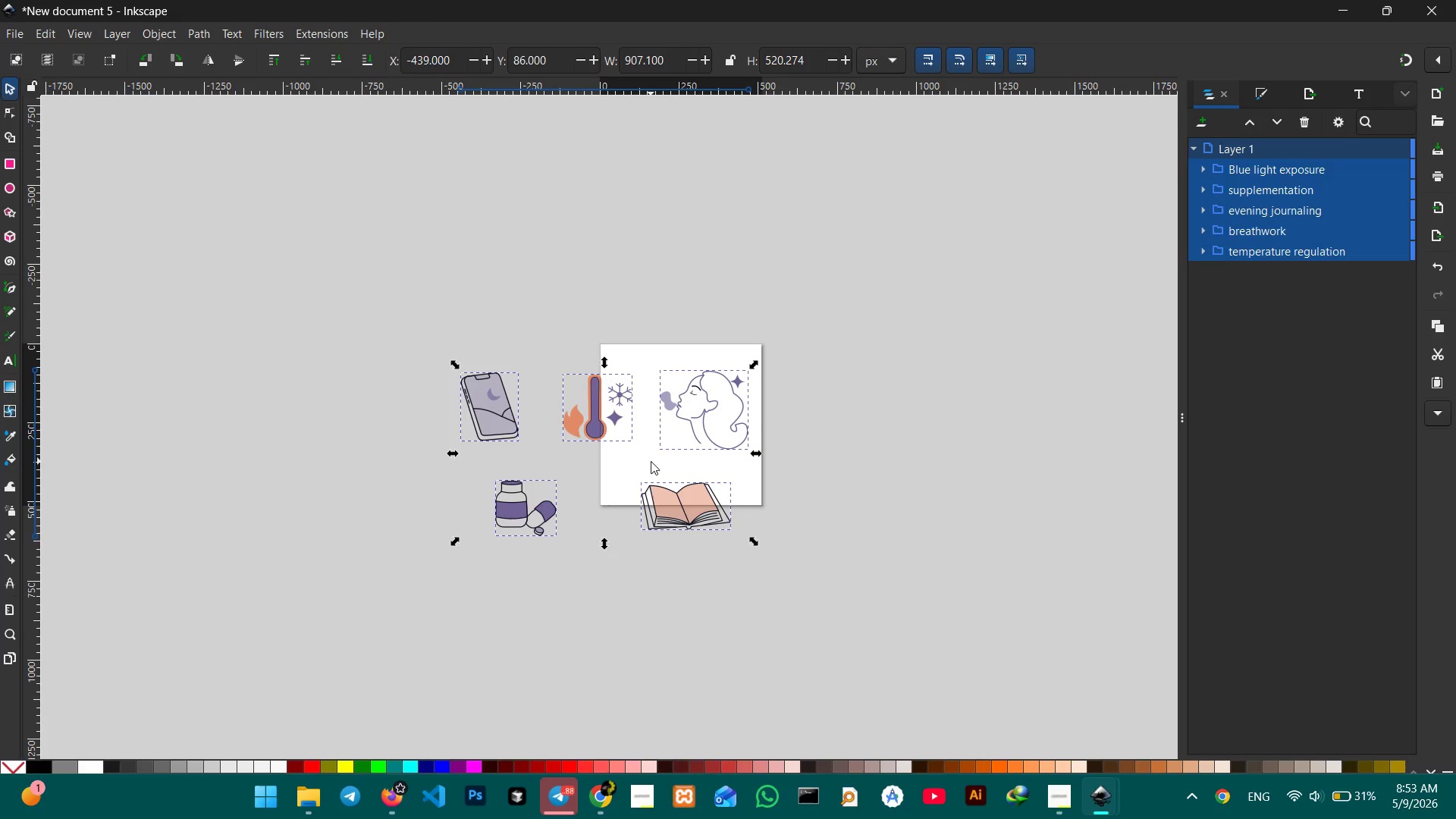 
wait(5.33)
 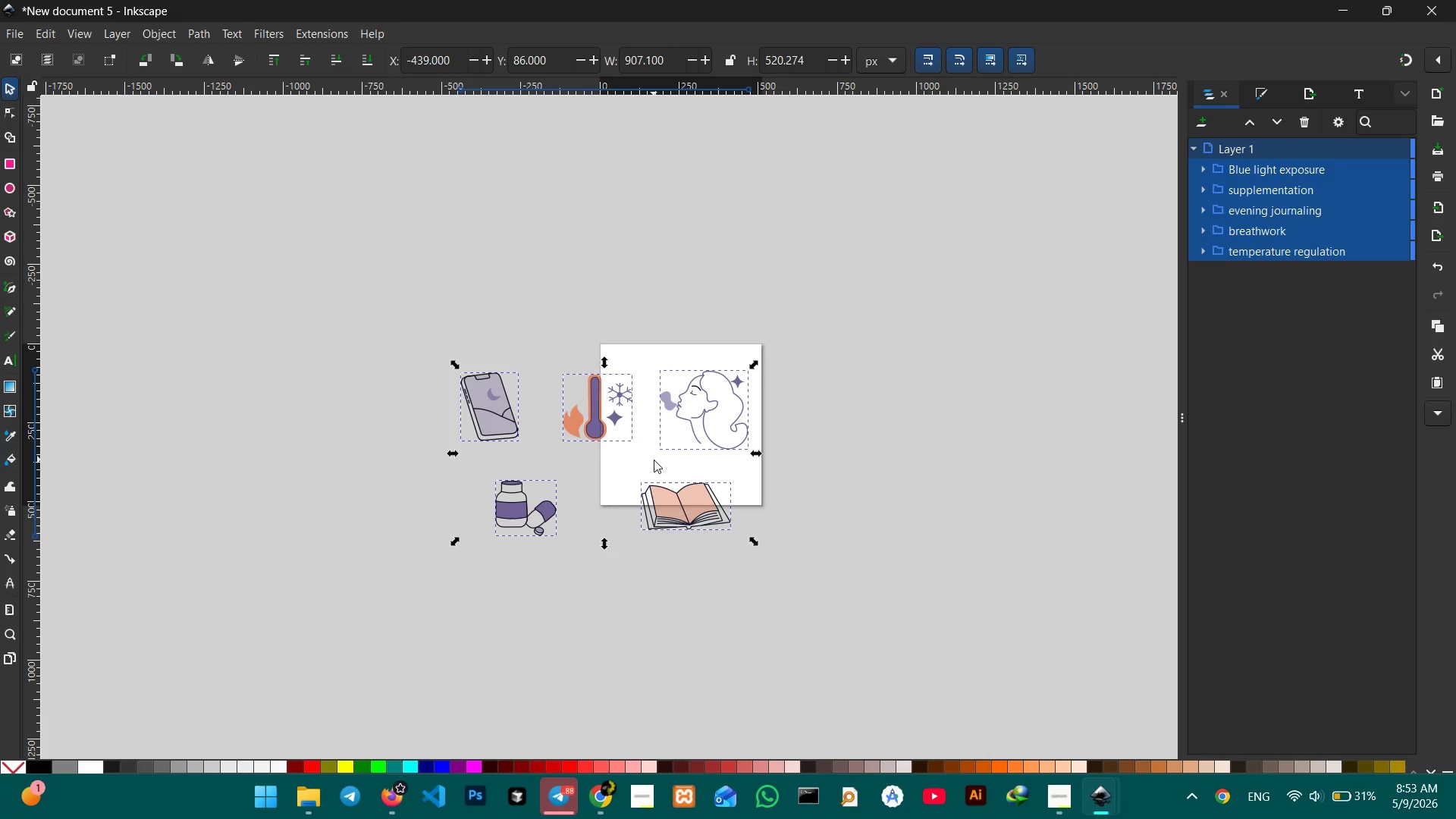 
left_click_drag(start_coordinate=[682, 502], to_coordinate=[431, 476])
 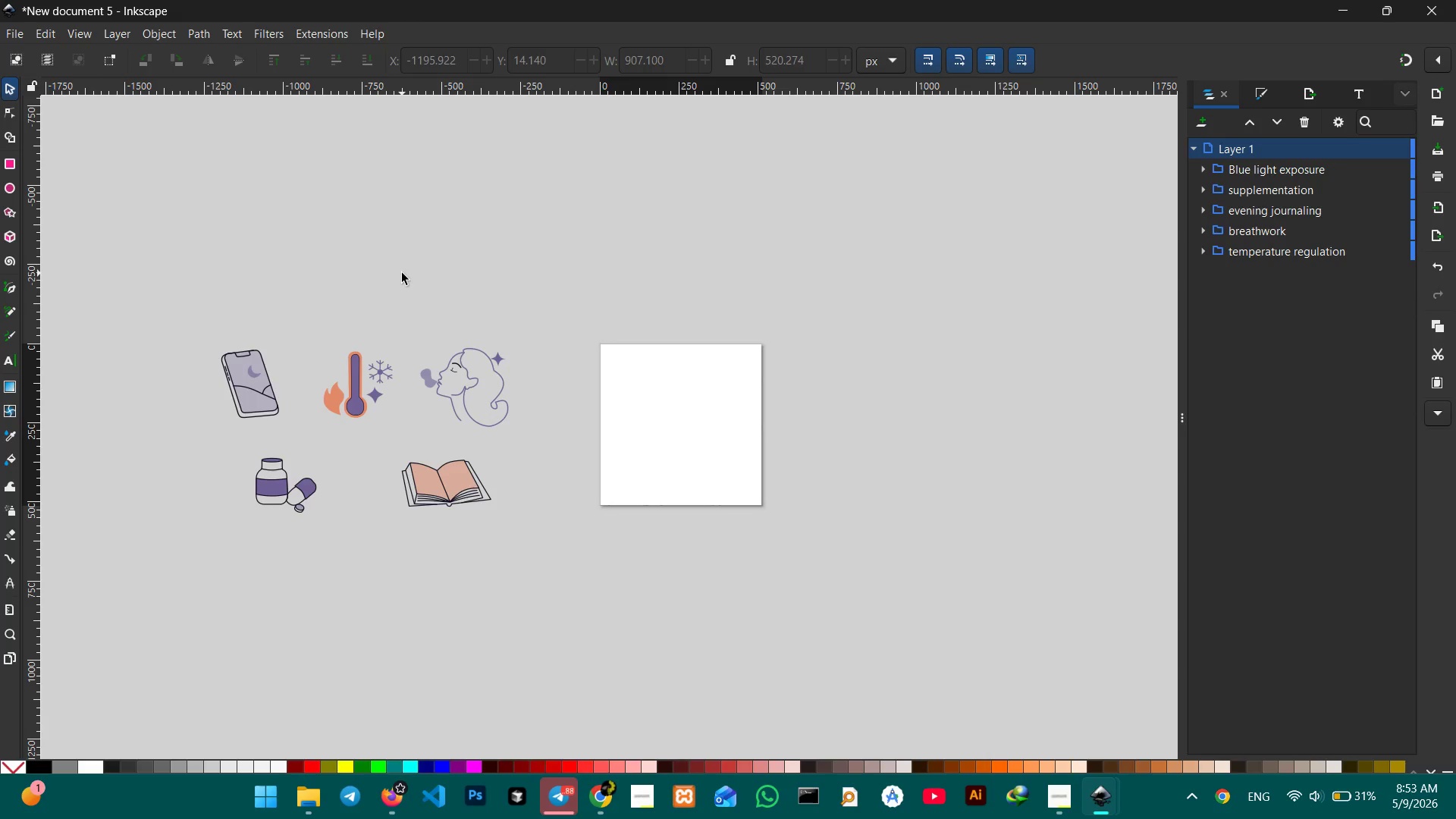 
wait(6.58)
 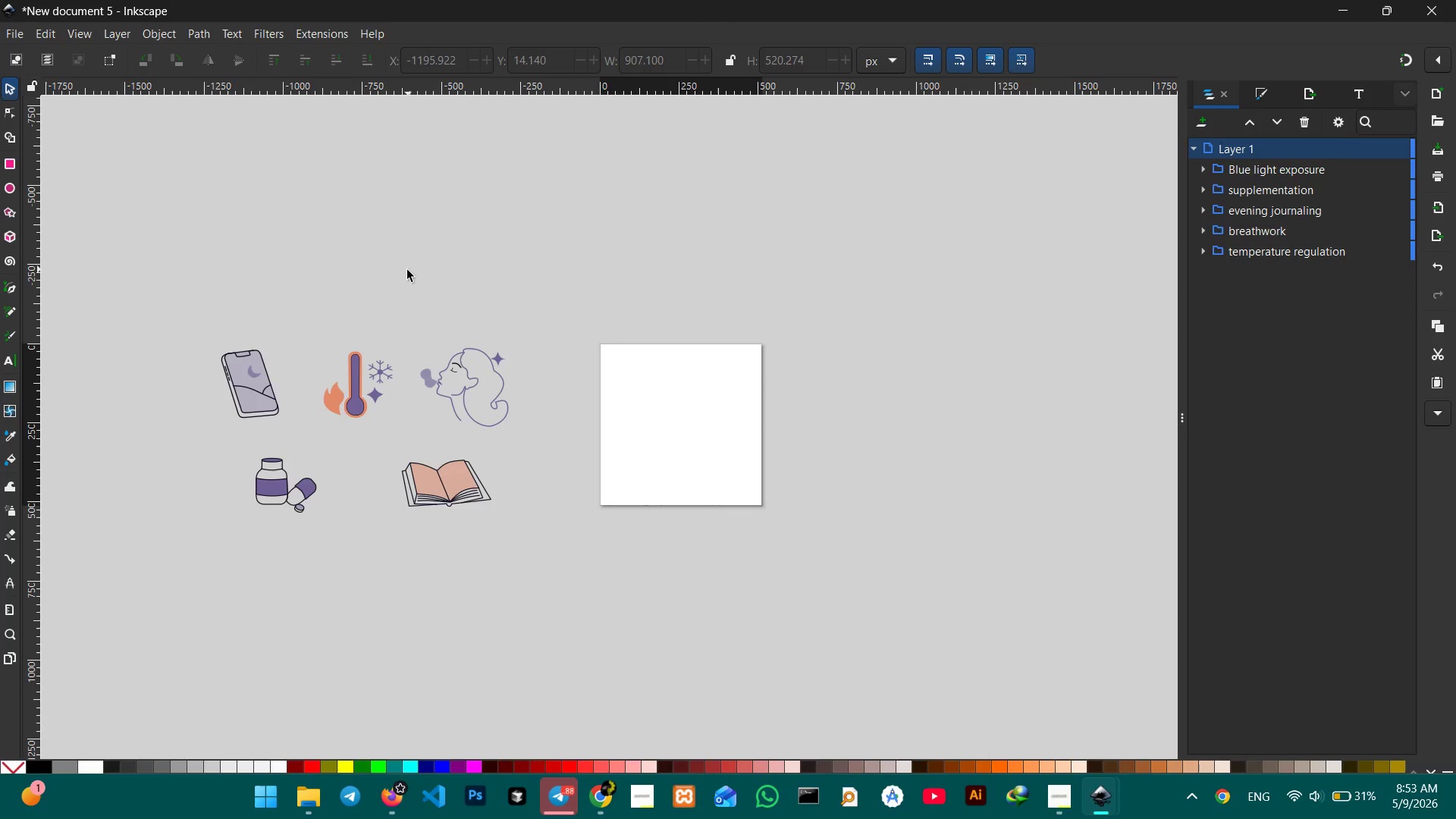 
left_click([246, 368])
 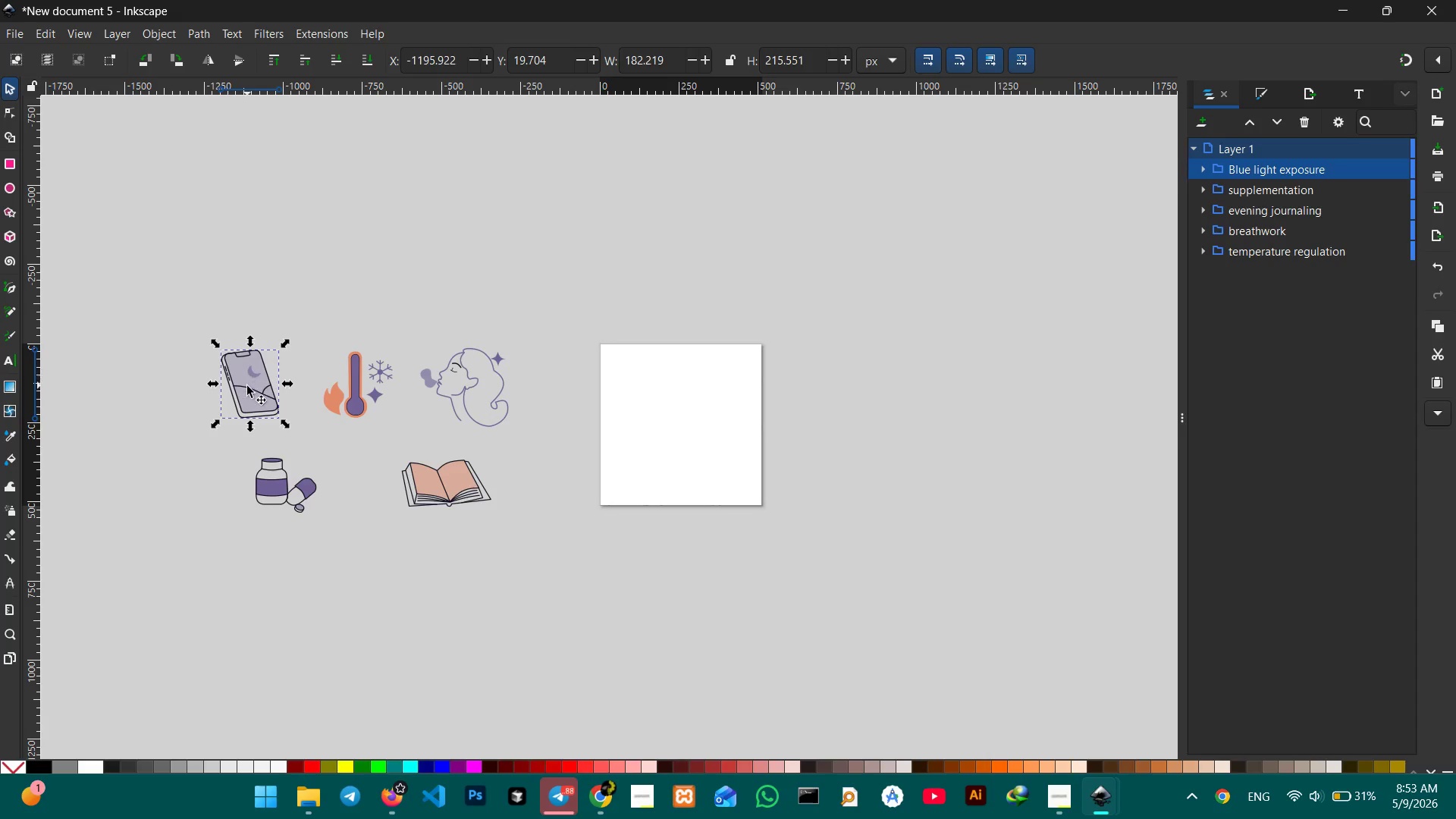 
left_click_drag(start_coordinate=[247, 386], to_coordinate=[674, 422])
 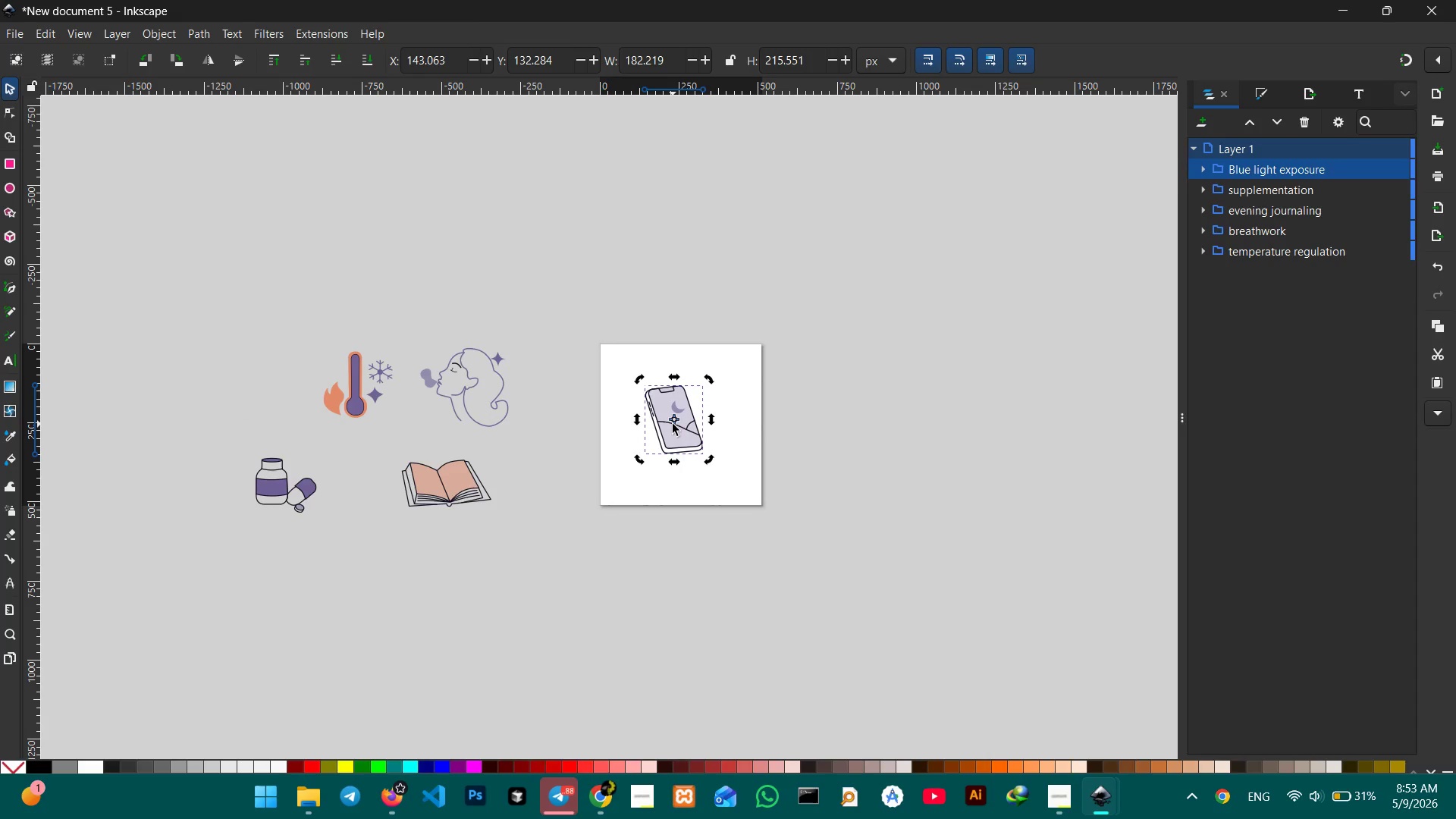 
hold_key(key=ControlLeft, duration=0.45)
scroll: coordinate [673, 424], scroll_direction: up, amount: 2.0
 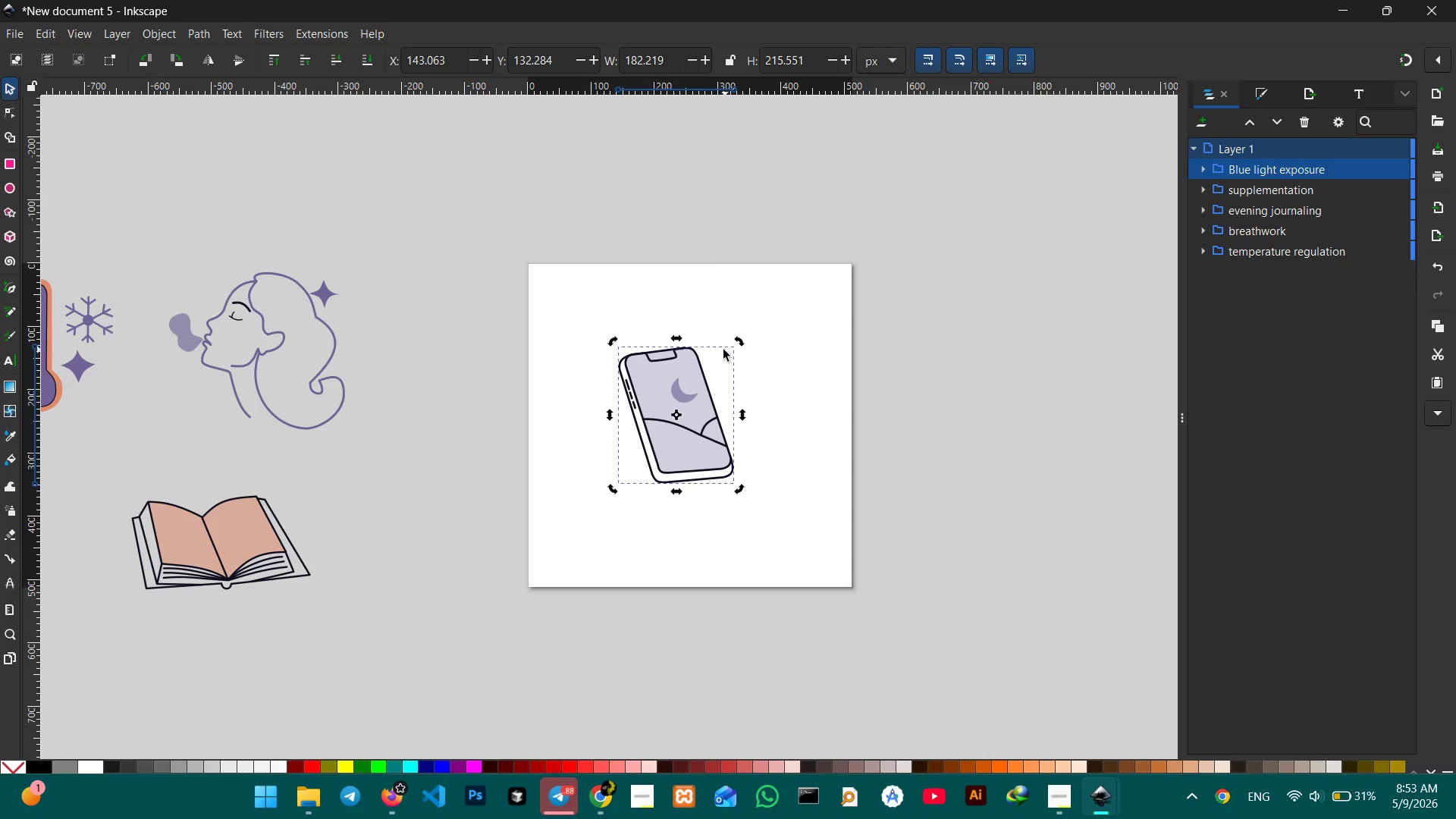 
left_click([693, 358])
 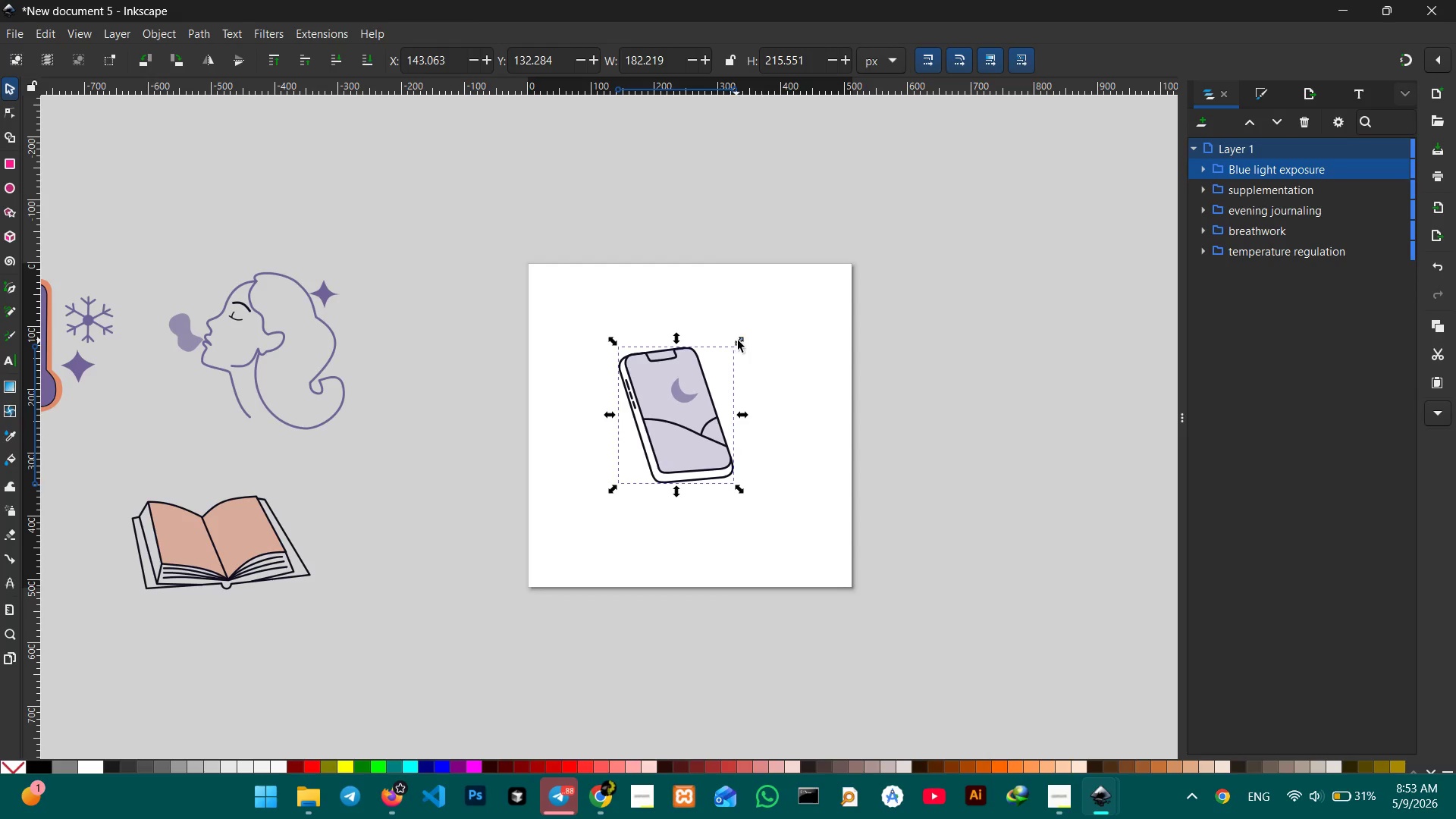 
left_click_drag(start_coordinate=[739, 340], to_coordinate=[821, 253])
 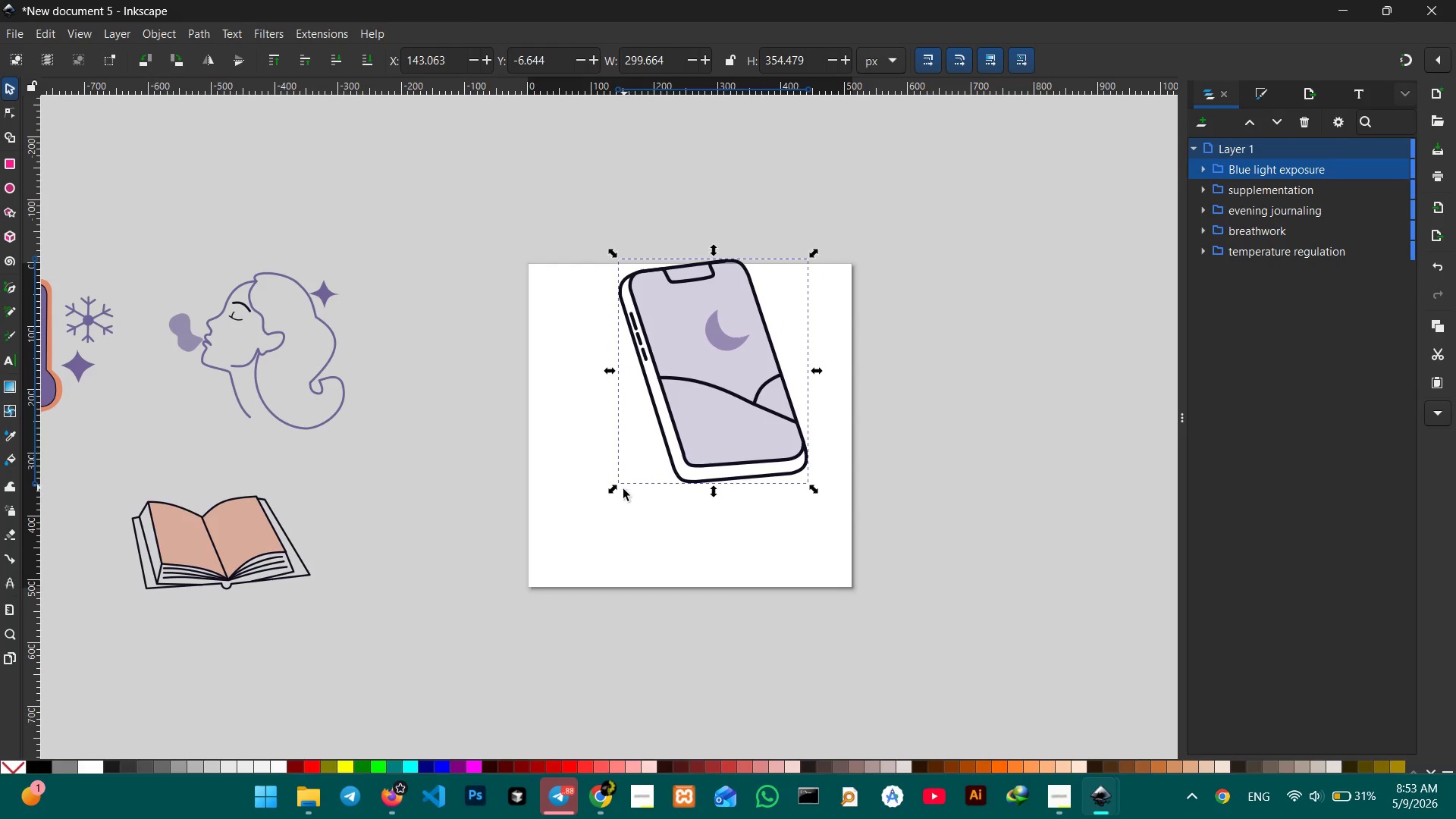 
hold_key(key=ControlLeft, duration=1.2)
 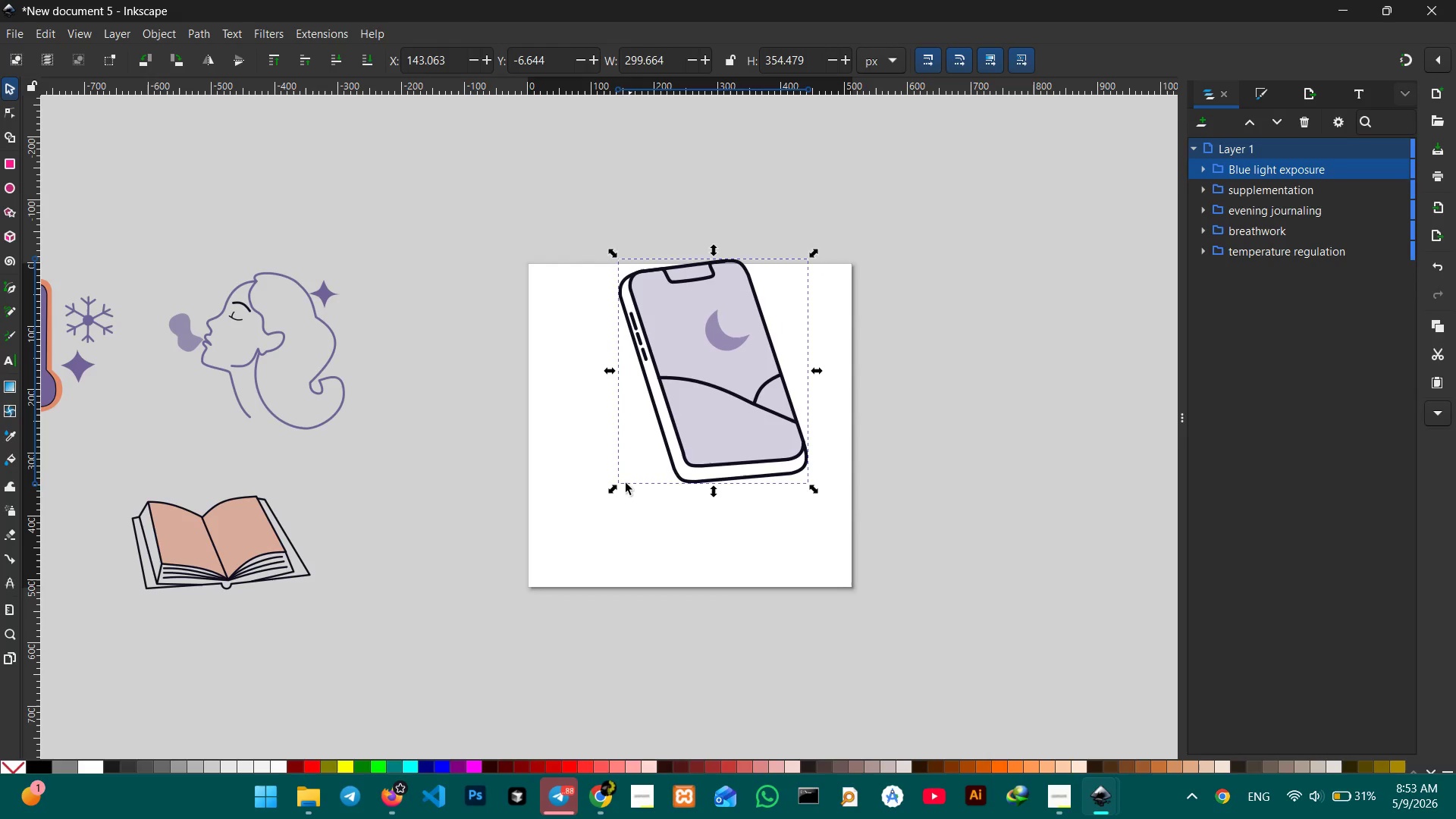 
hold_key(key=ControlLeft, duration=2.41)
left_click_drag(start_coordinate=[613, 491], to_coordinate=[544, 604])
 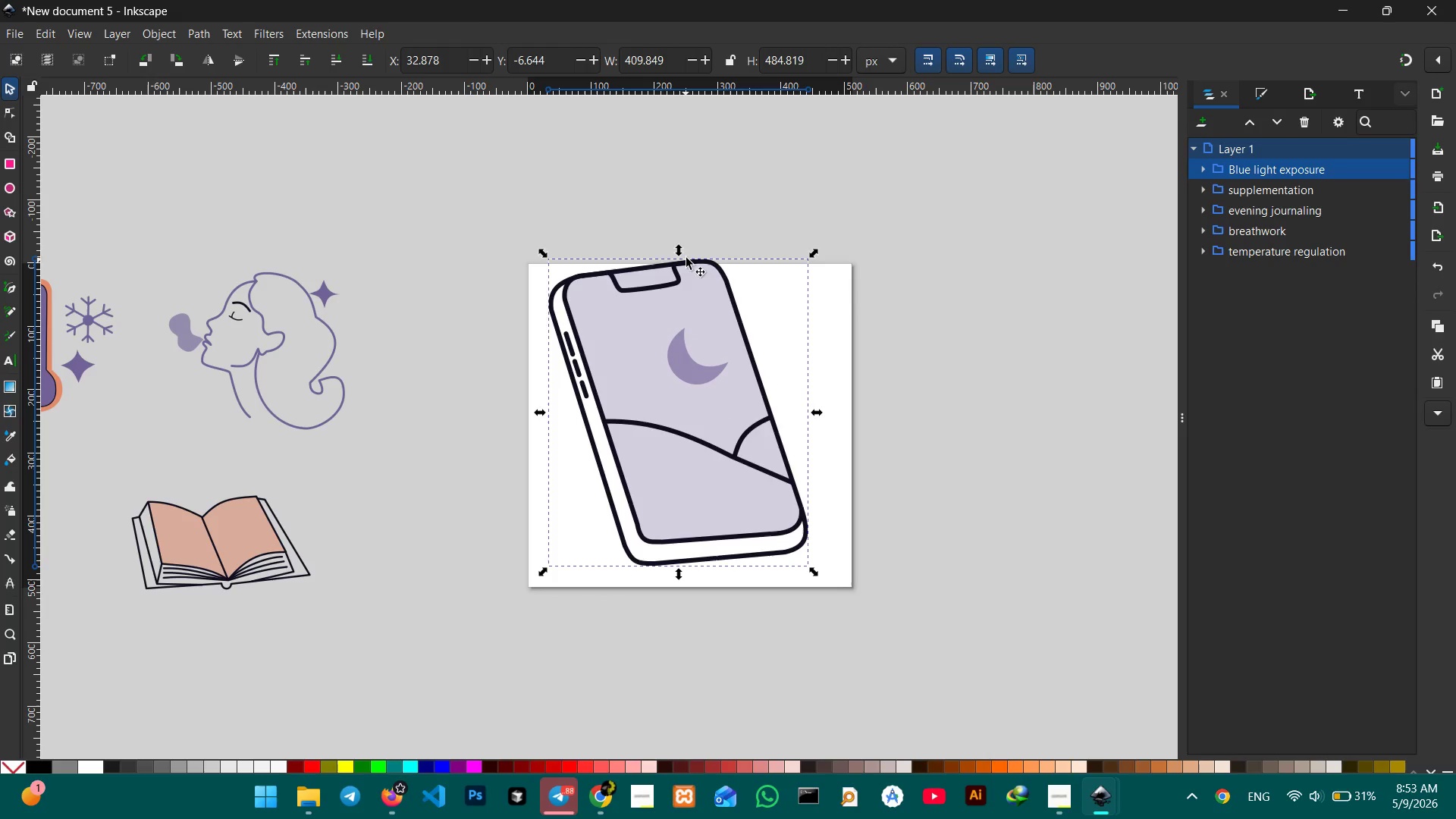 
hold_key(key=ControlLeft, duration=0.98)
left_click_drag(start_coordinate=[677, 245], to_coordinate=[679, 254])
 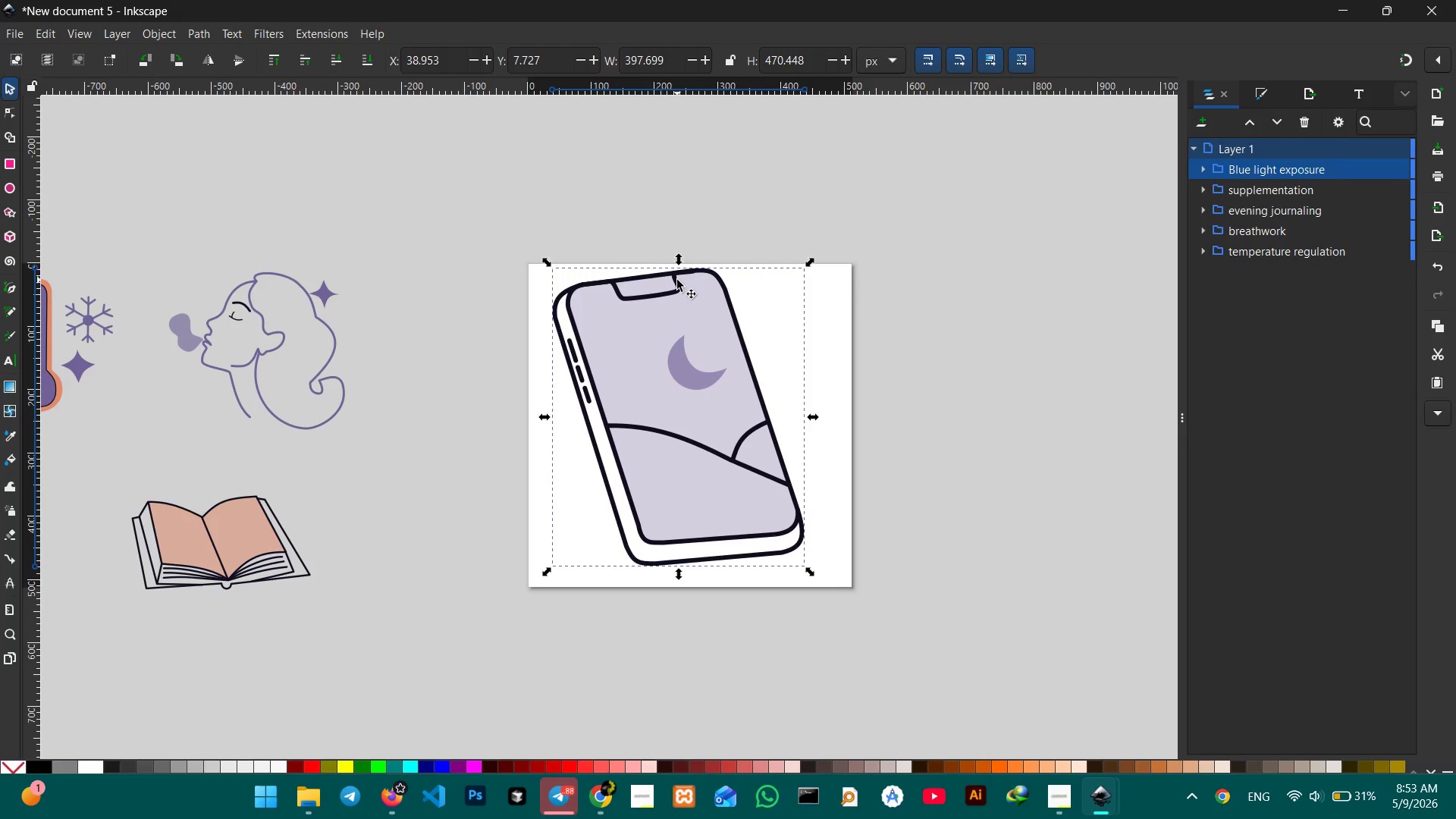 
left_click_drag(start_coordinate=[677, 280], to_coordinate=[680, 297])
 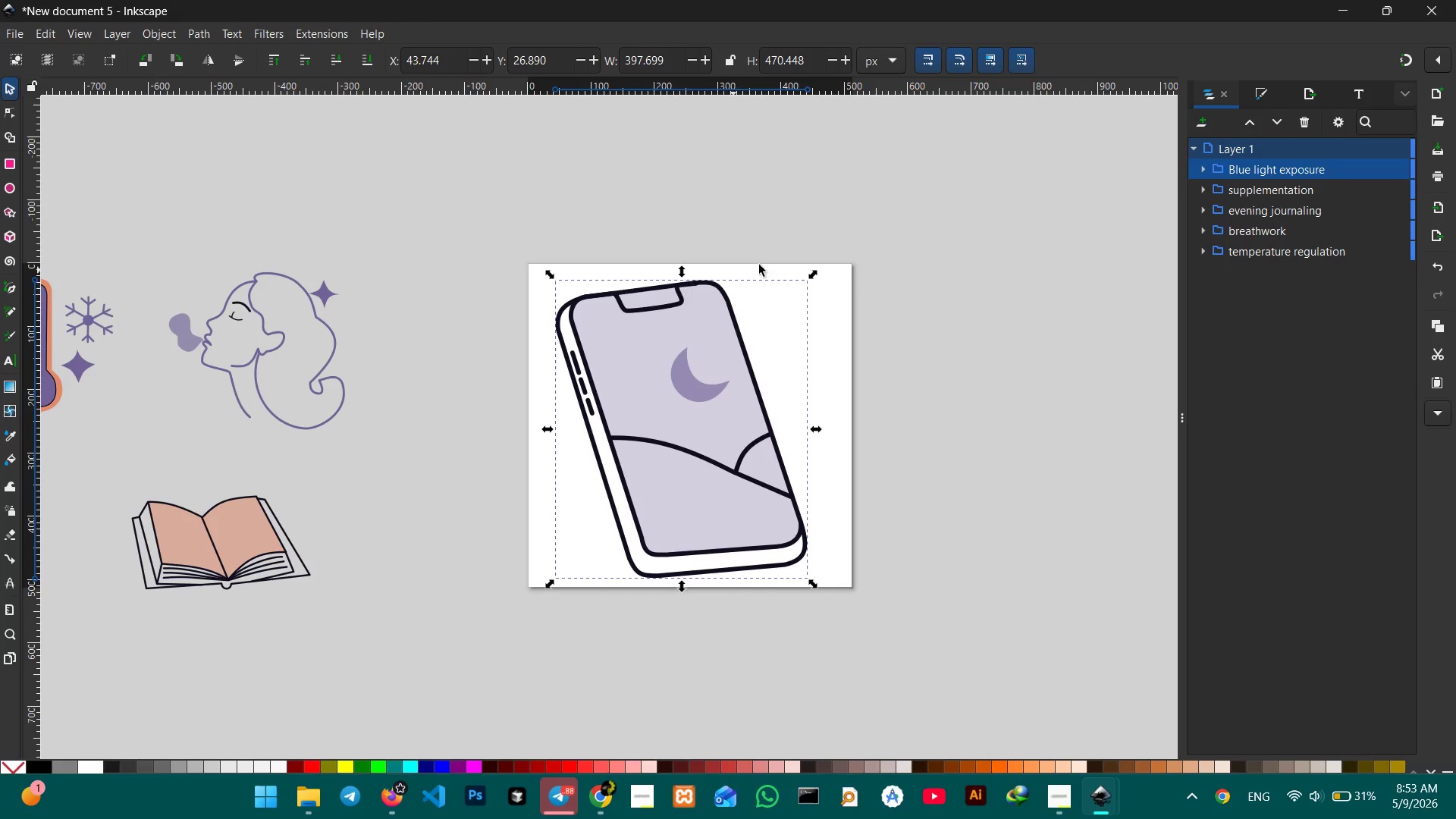 
hold_key(key=ControlLeft, duration=2.38)
left_click_drag(start_coordinate=[814, 273], to_coordinate=[846, 262])
 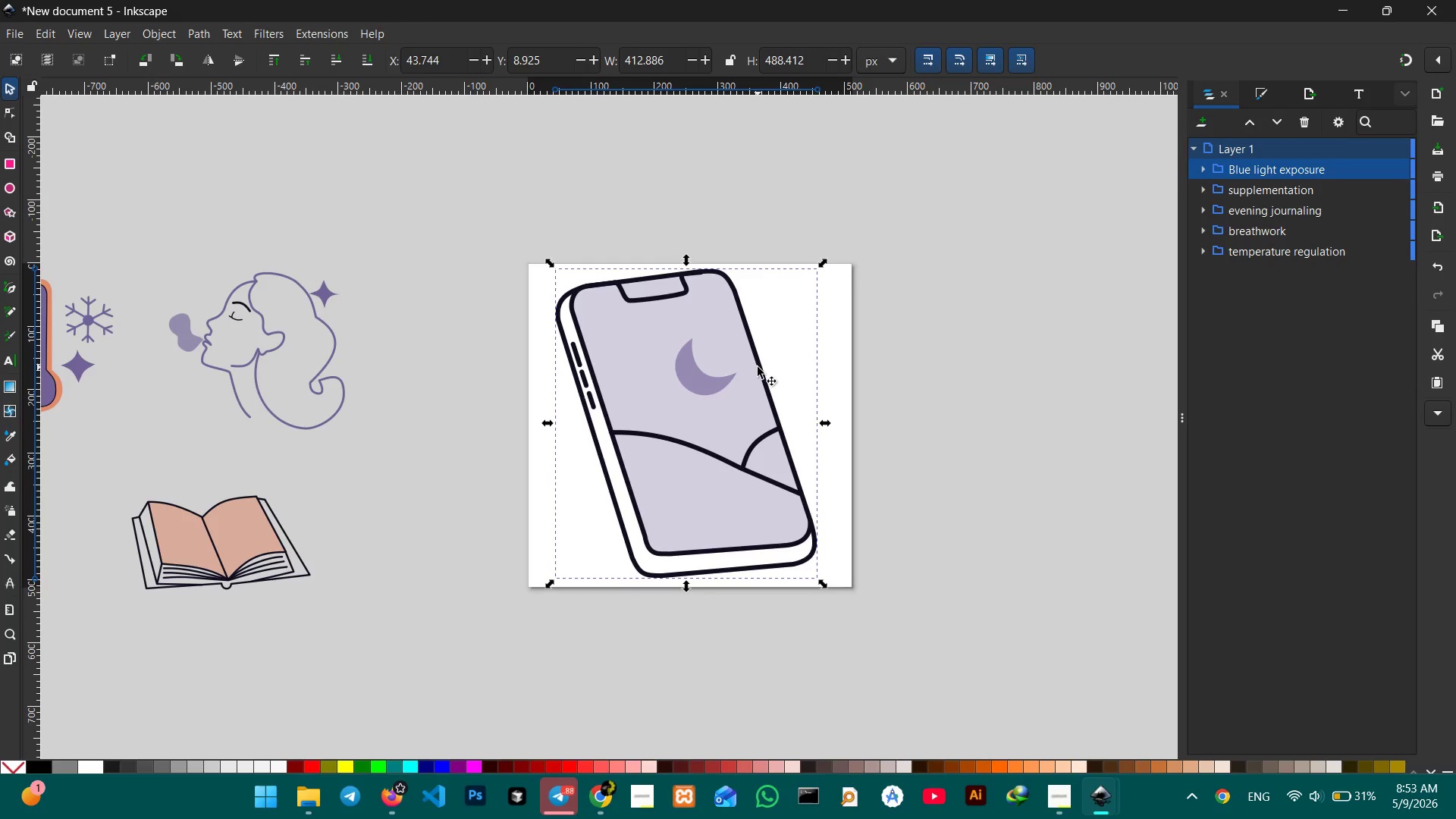 
left_click_drag(start_coordinate=[758, 367], to_coordinate=[767, 370])
 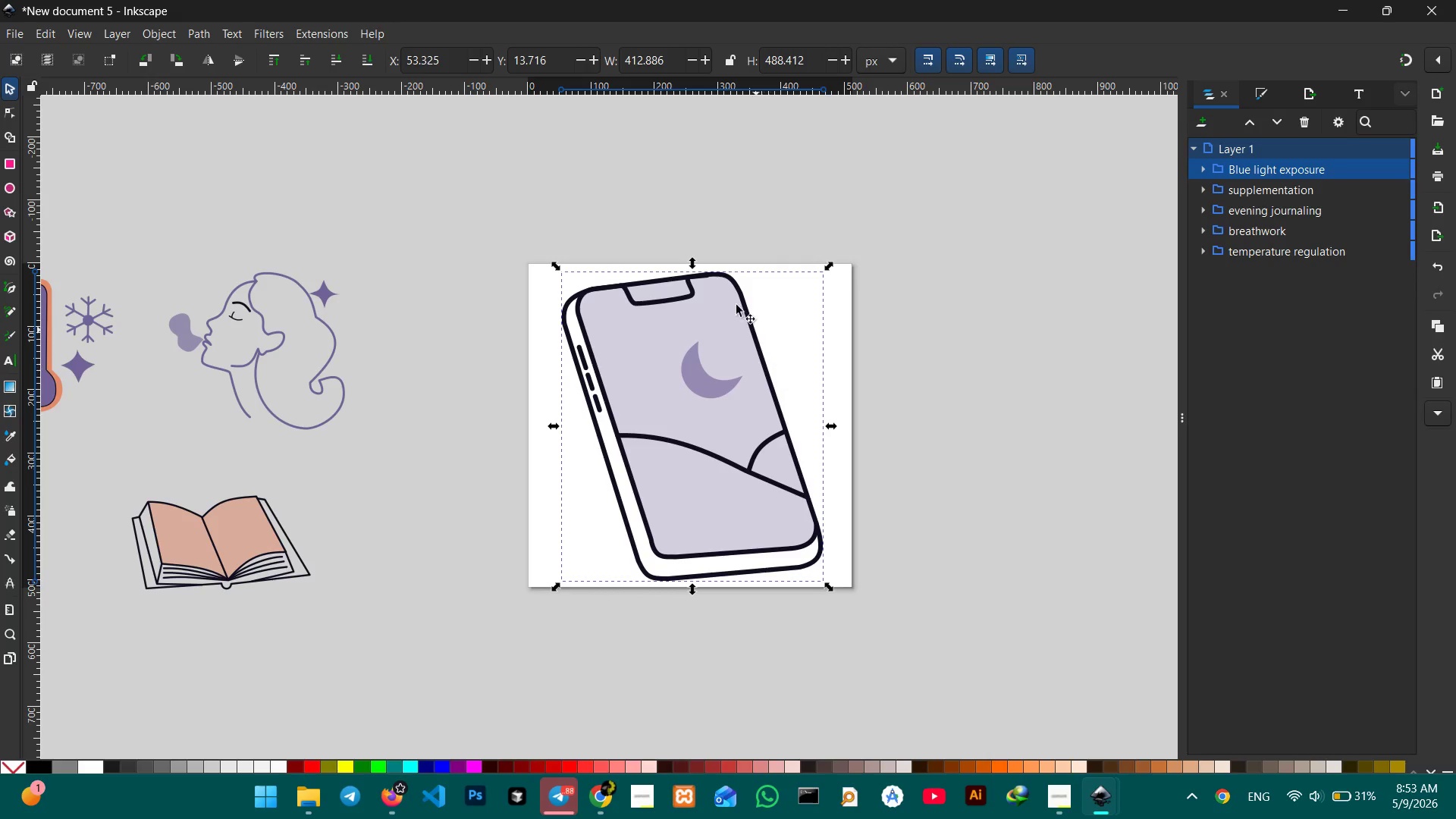 
hold_key(key=ControlLeft, duration=1.94)
 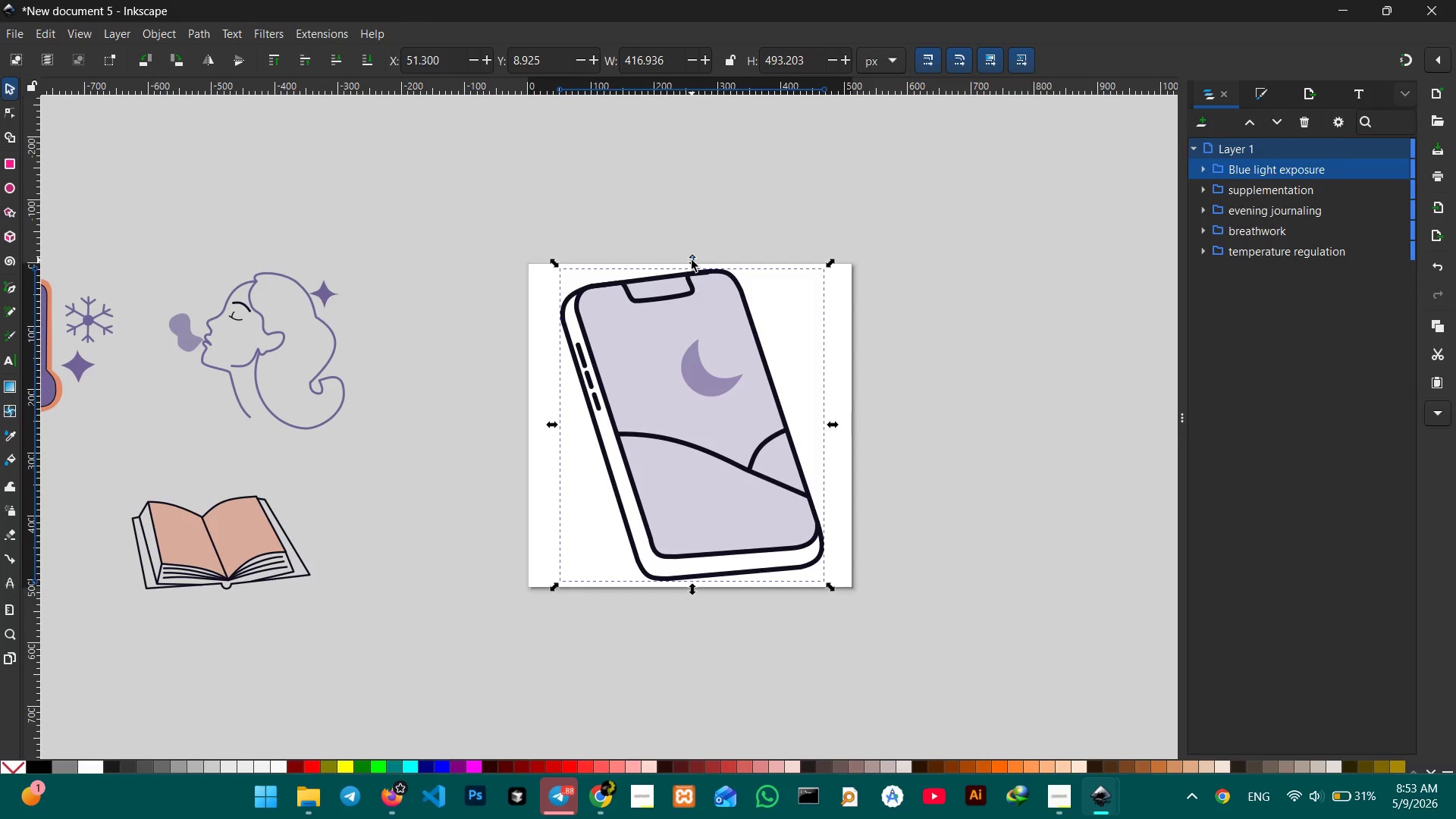 
wait(8.86)
 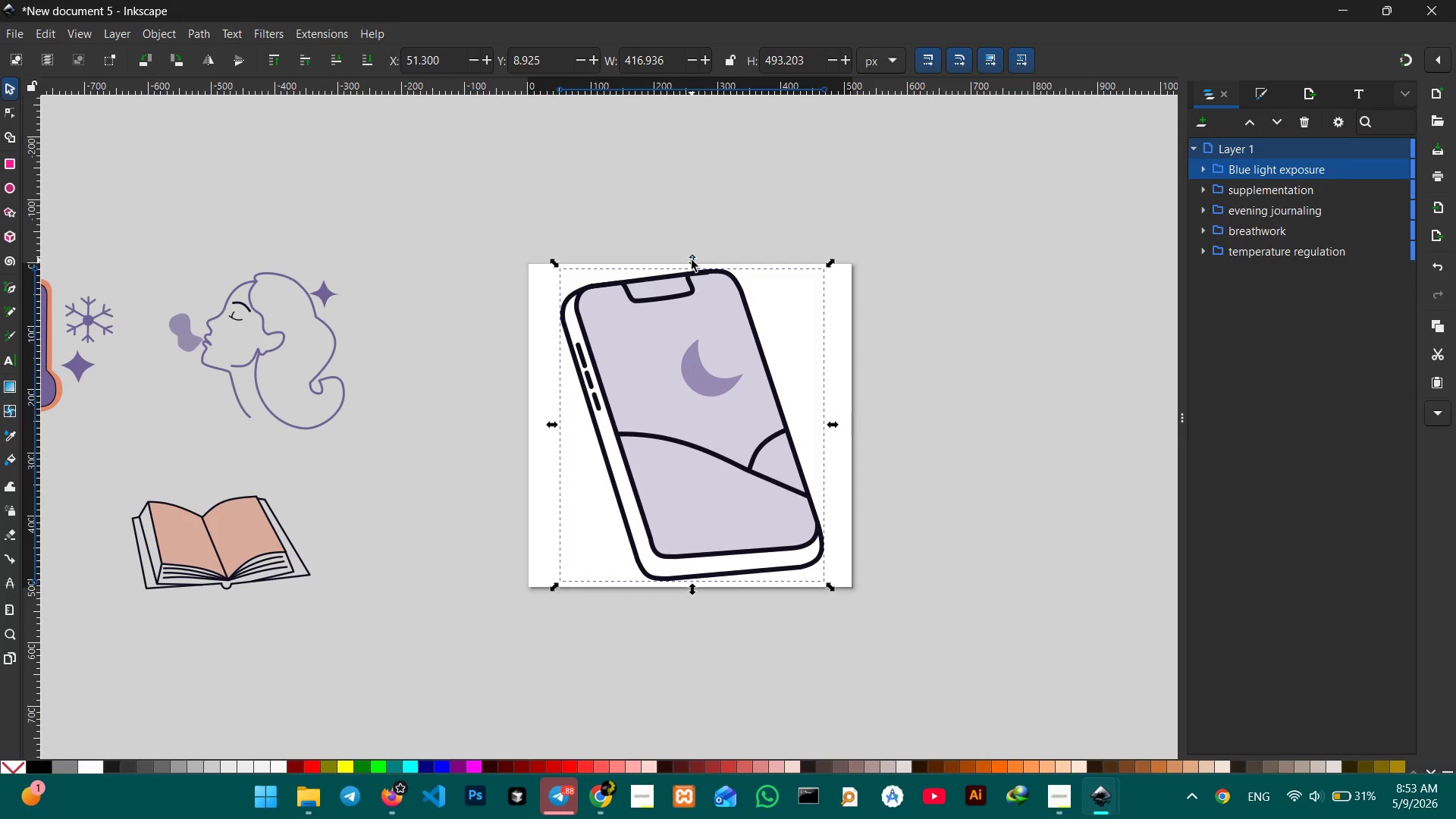 
left_click([874, 431])
 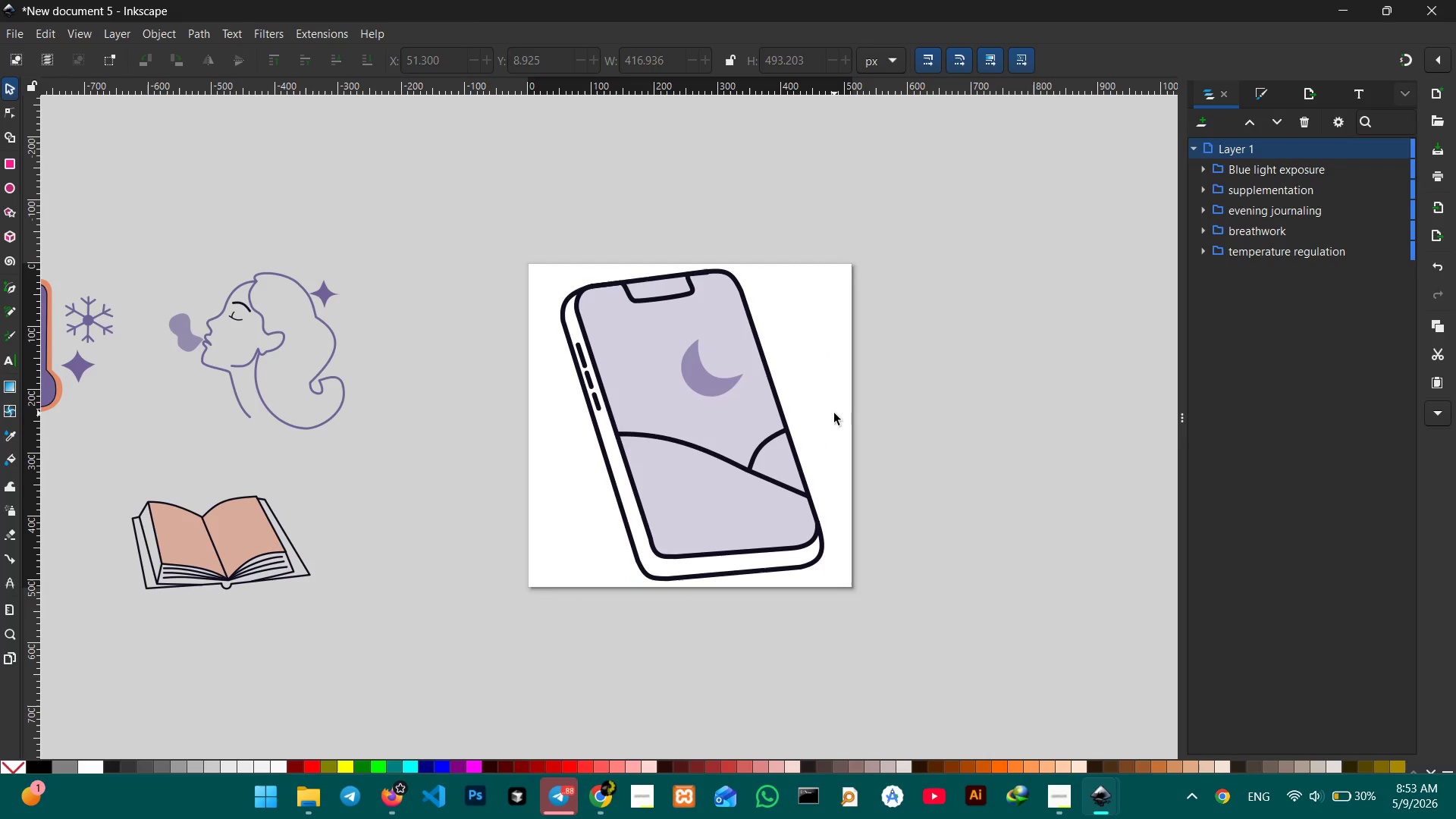 
hold_key(key=ControlLeft, duration=0.34)
scroll: coordinate [831, 413], scroll_direction: down, amount: 1.0
 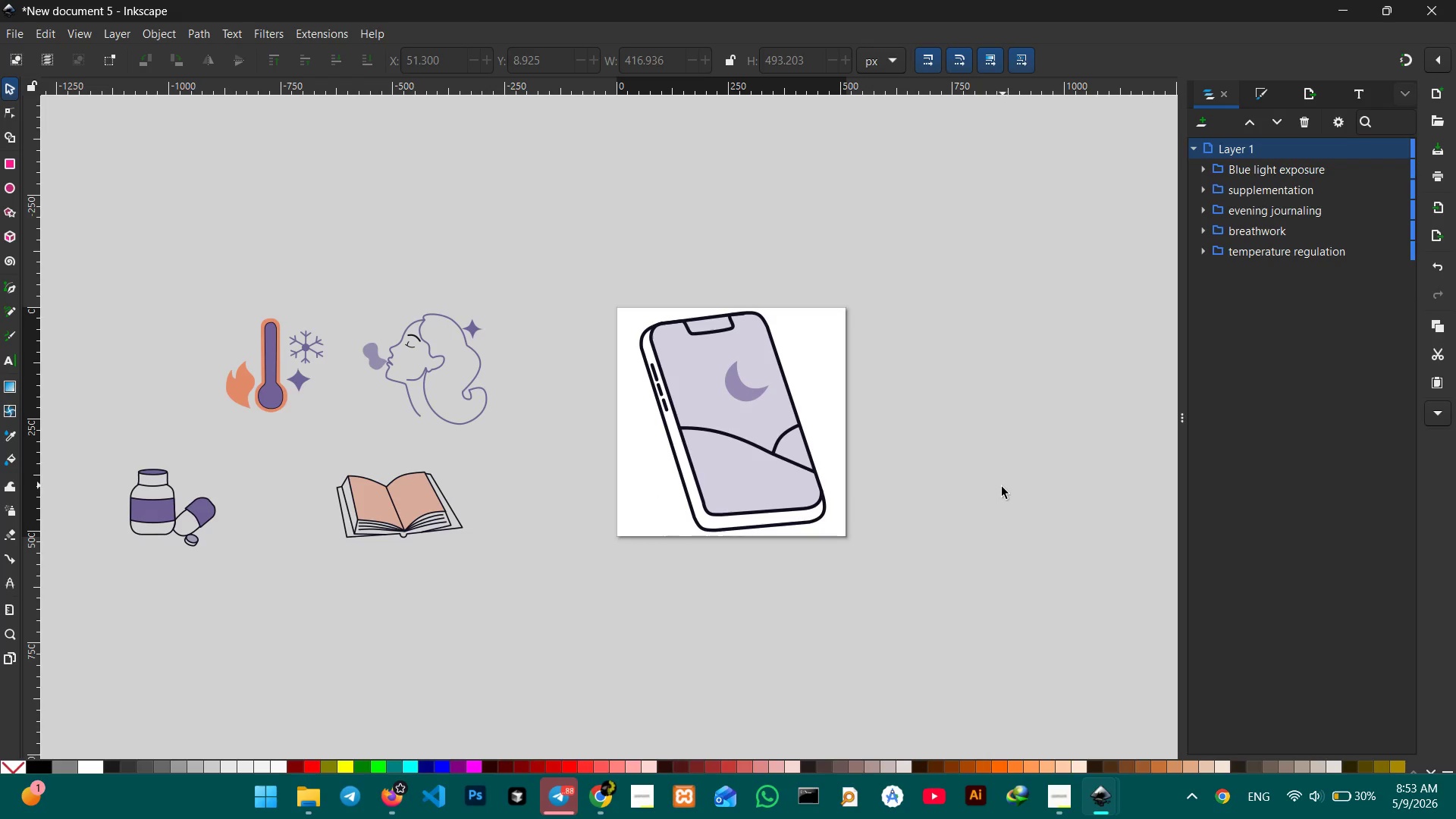 